 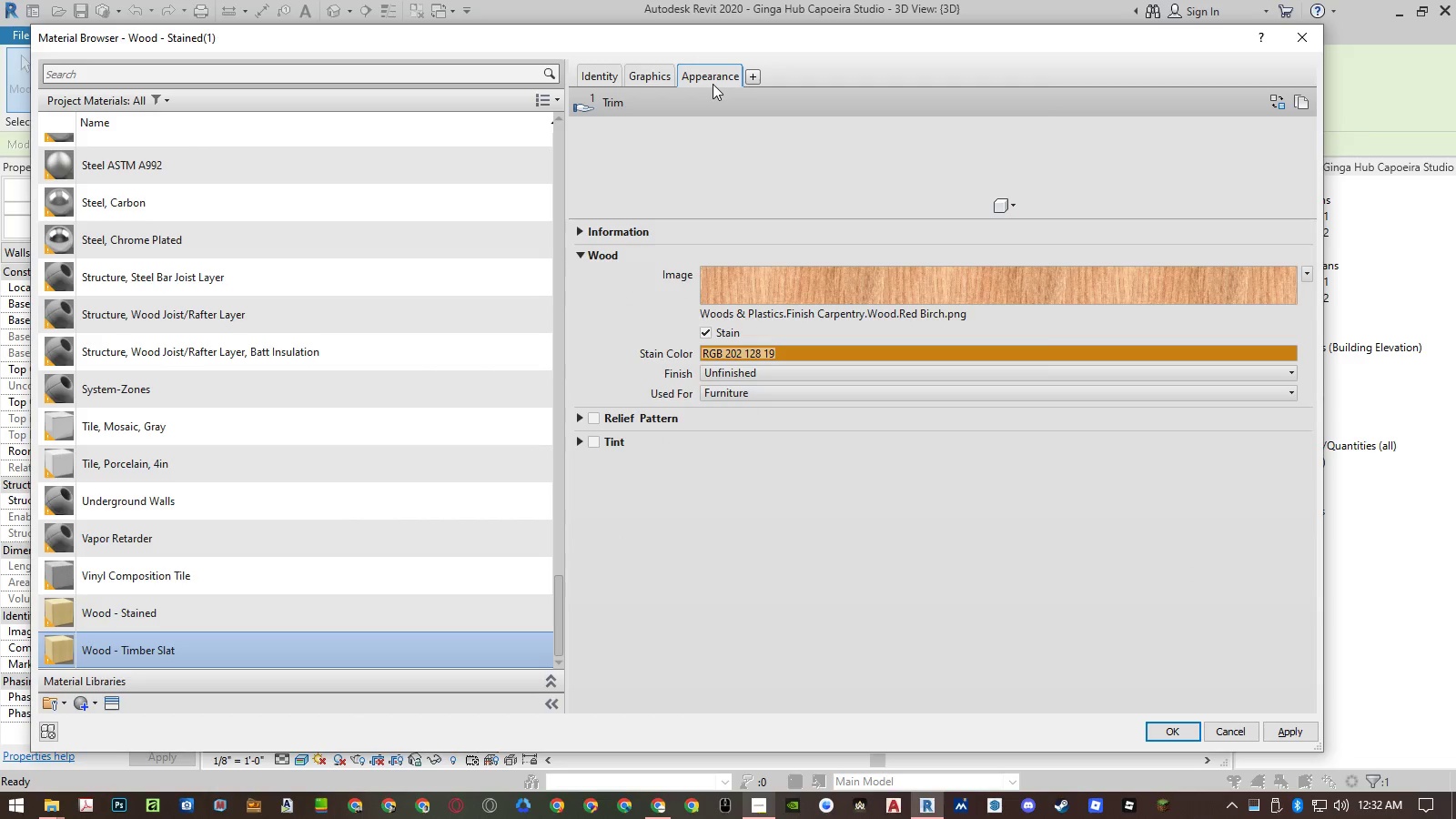 
left_click([1274, 100])
 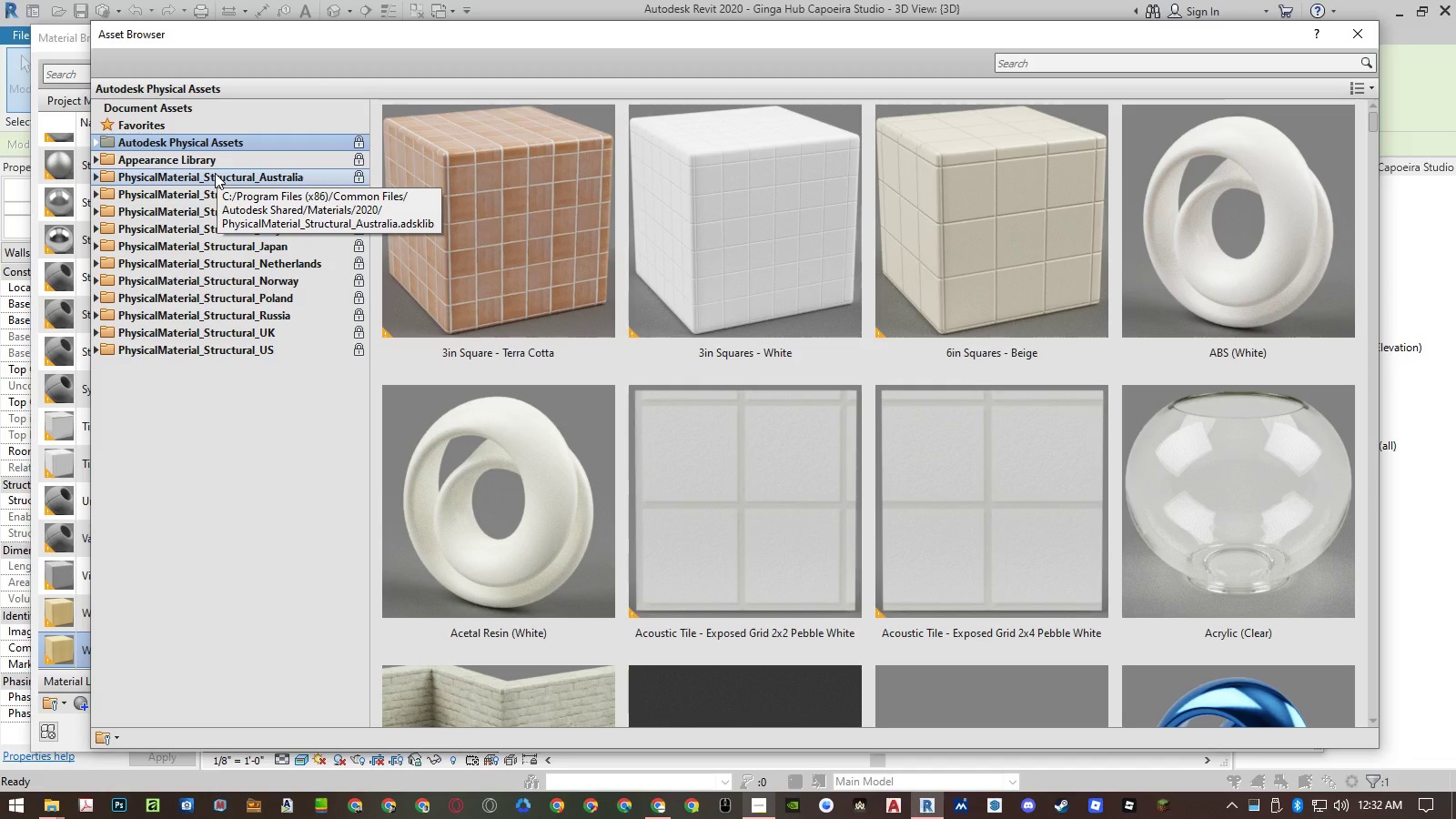 
wait(5.53)
 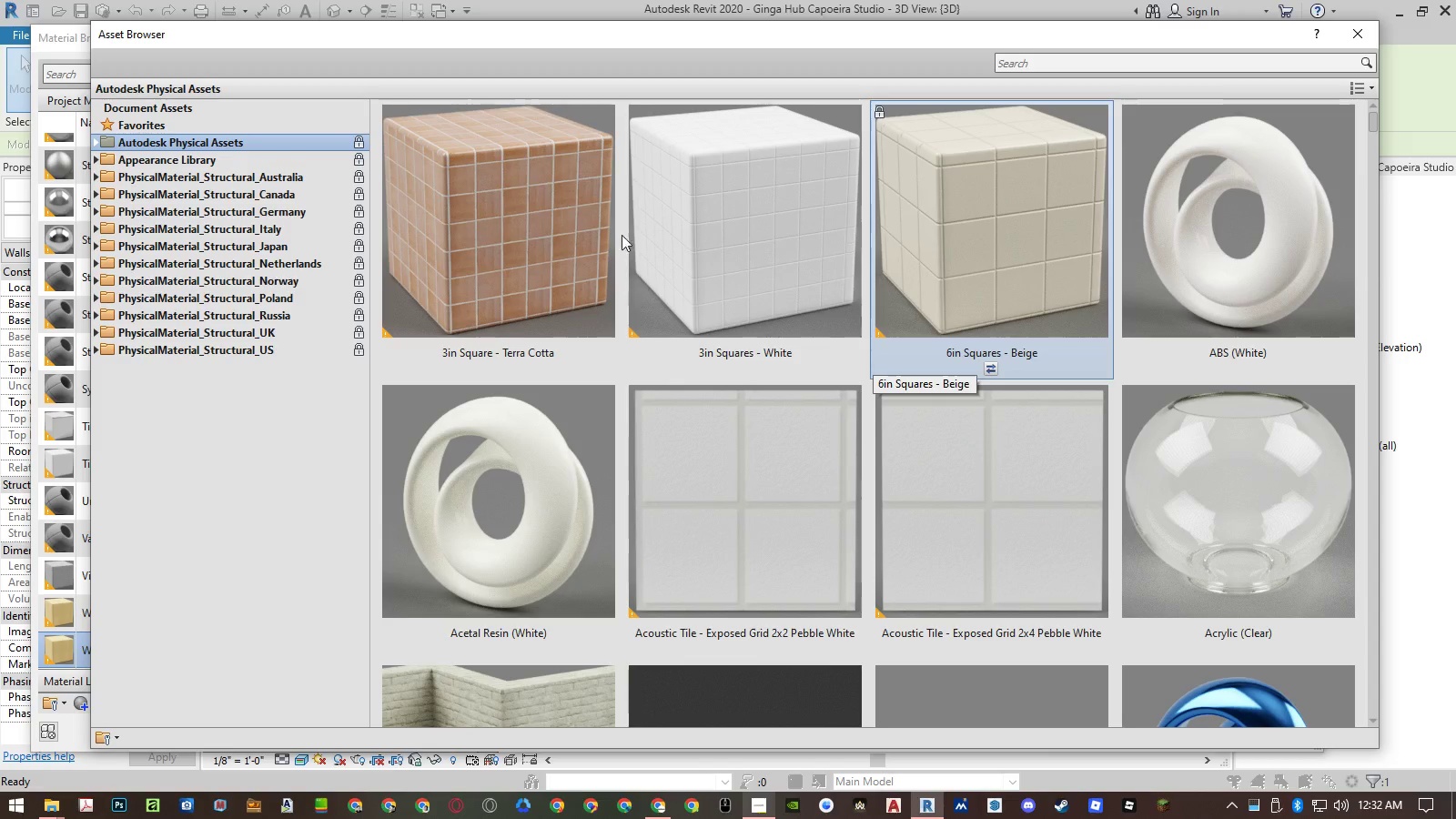 
left_click([96, 158])
 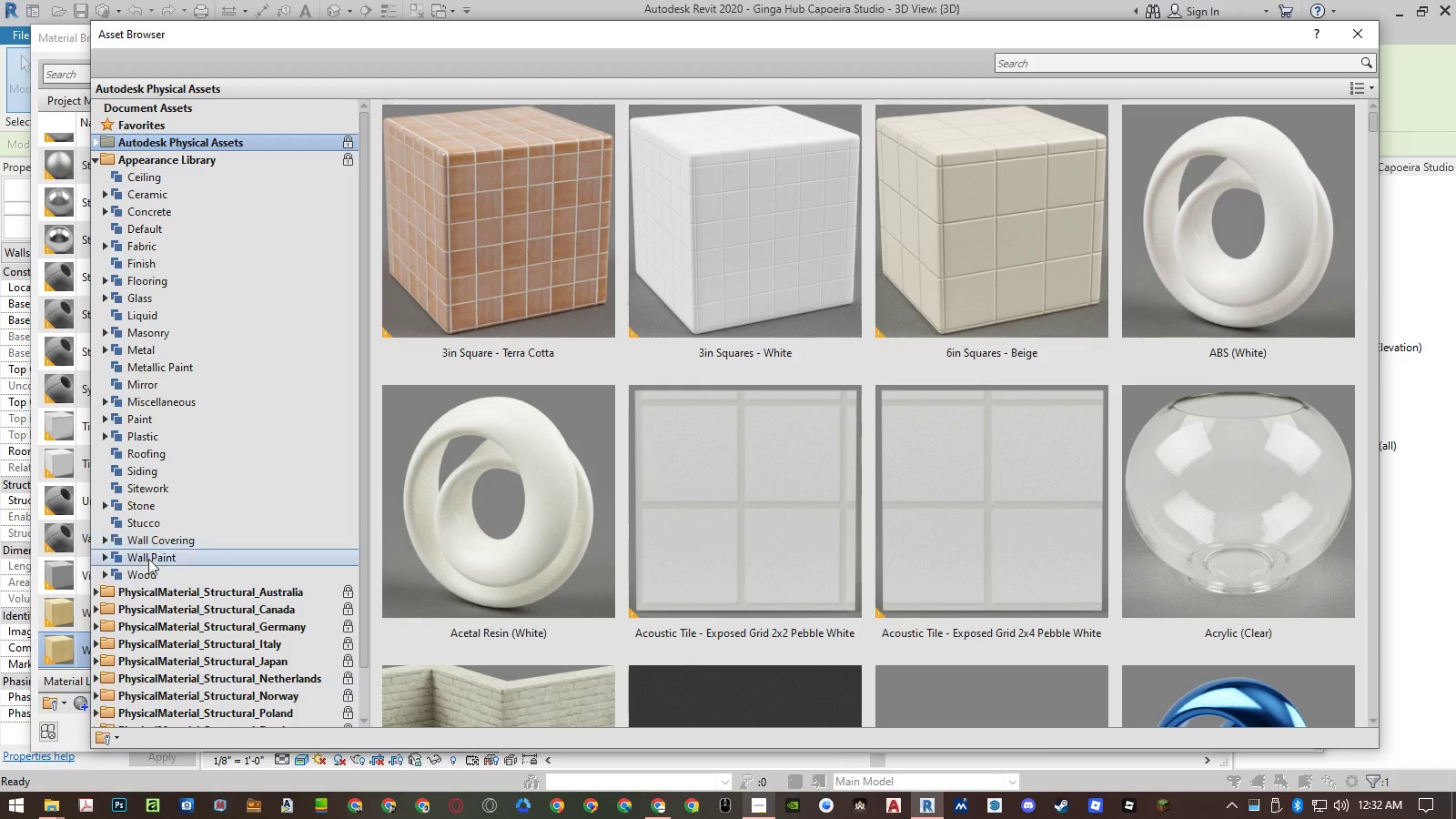 
left_click([147, 571])
 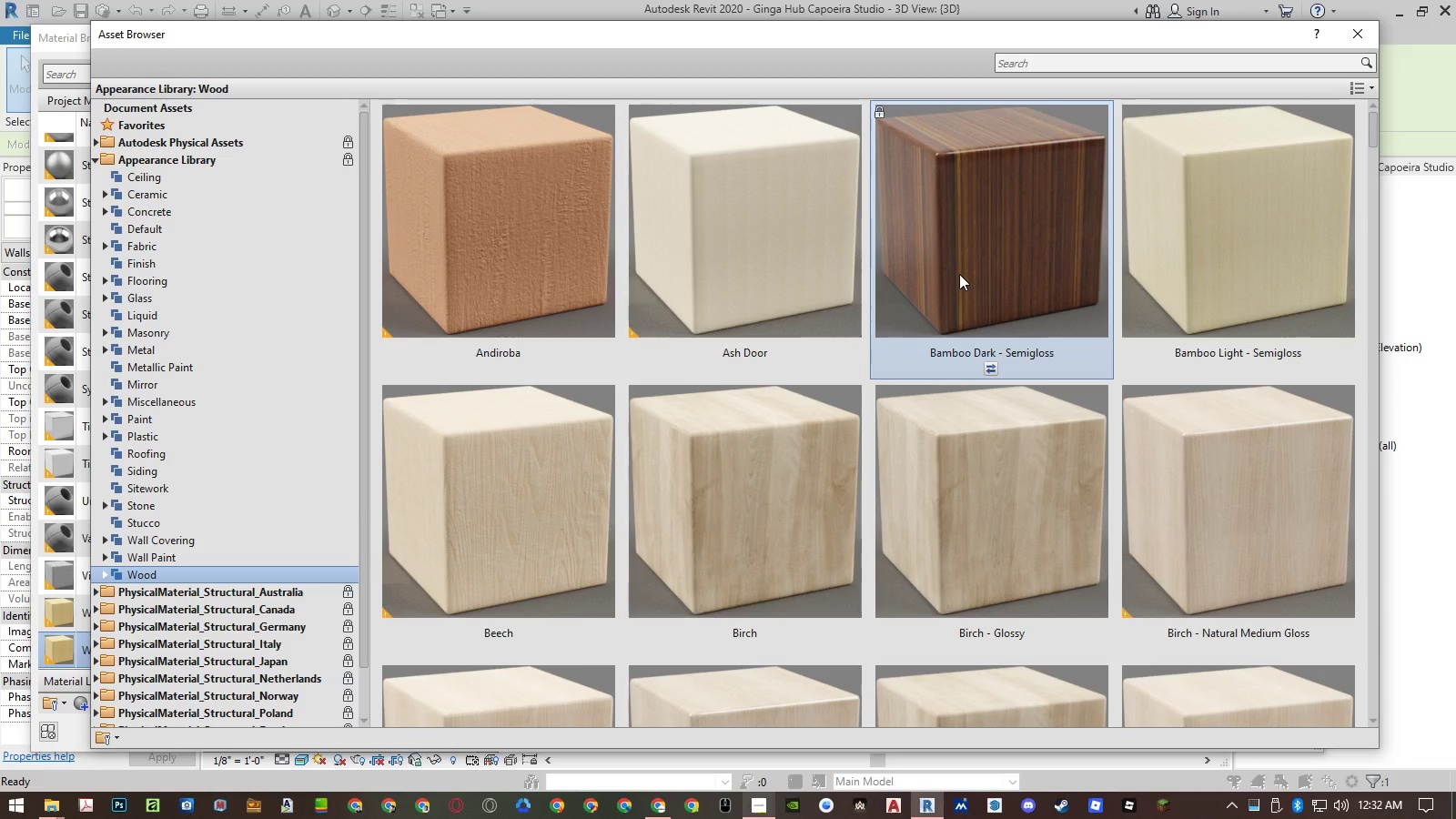 
scroll: coordinate [940, 327], scroll_direction: down, amount: 2.0
 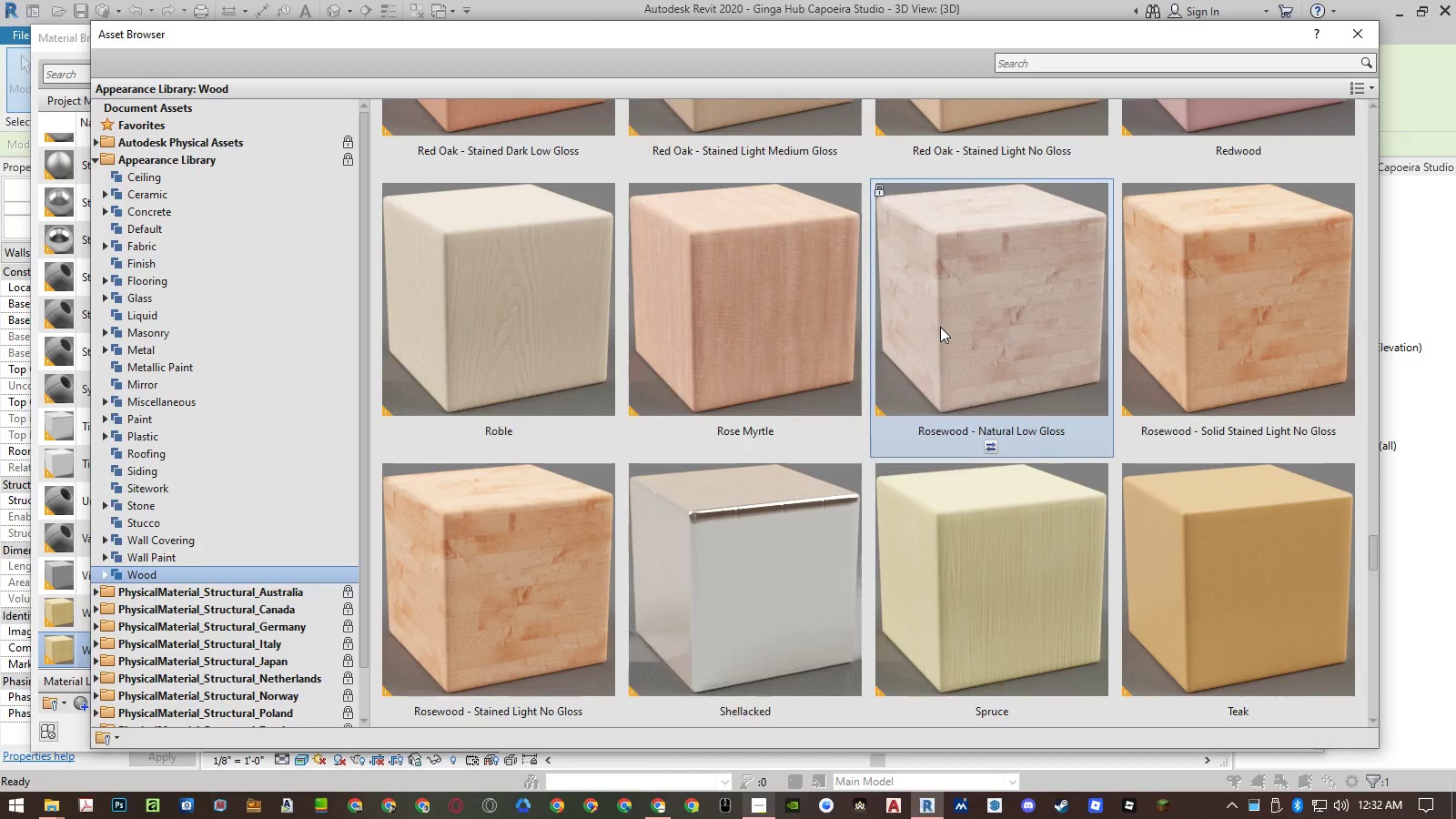 
scroll: coordinate [940, 327], scroll_direction: up, amount: 1.0
 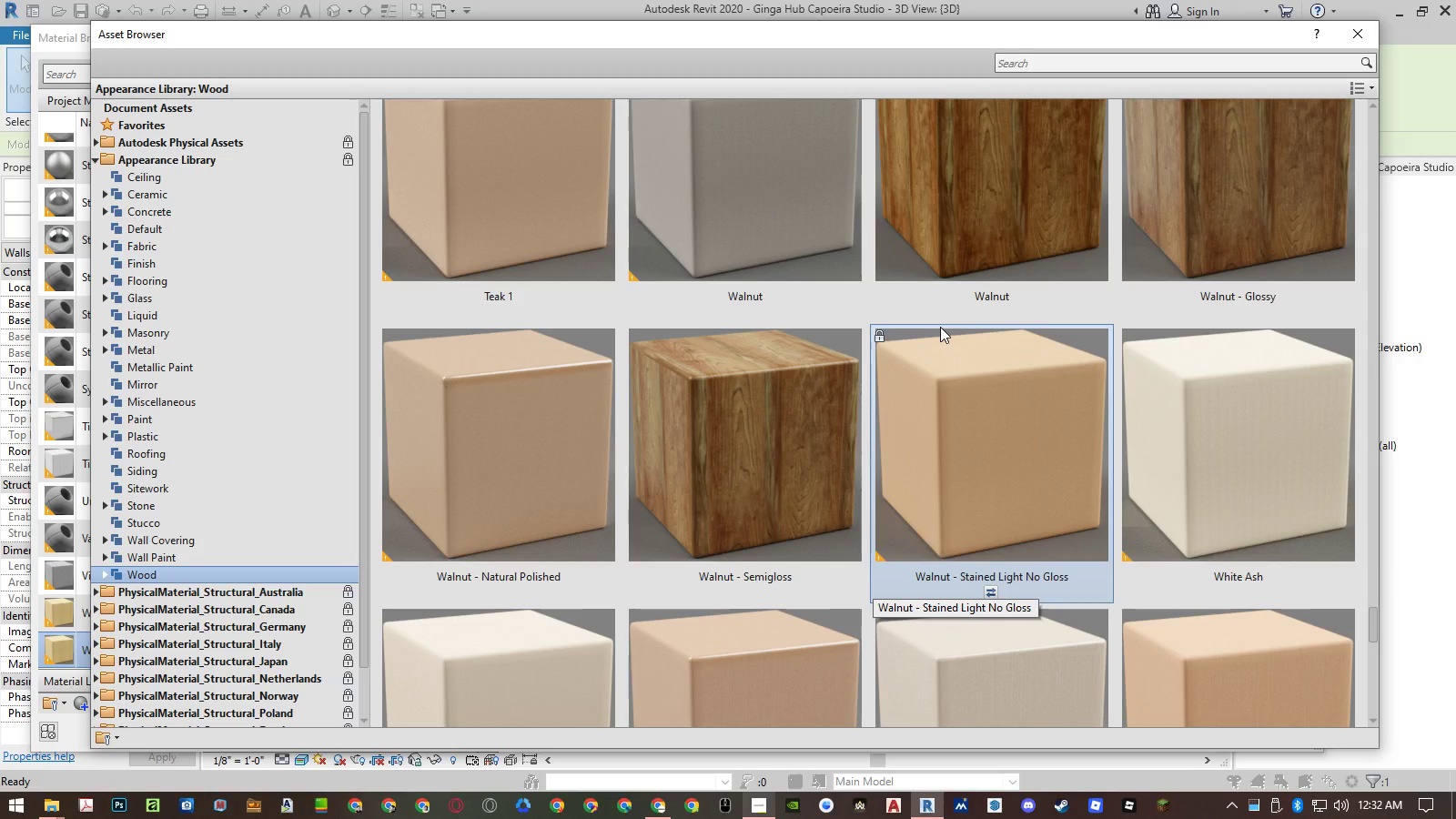 
scroll: coordinate [940, 327], scroll_direction: down, amount: 3.0
 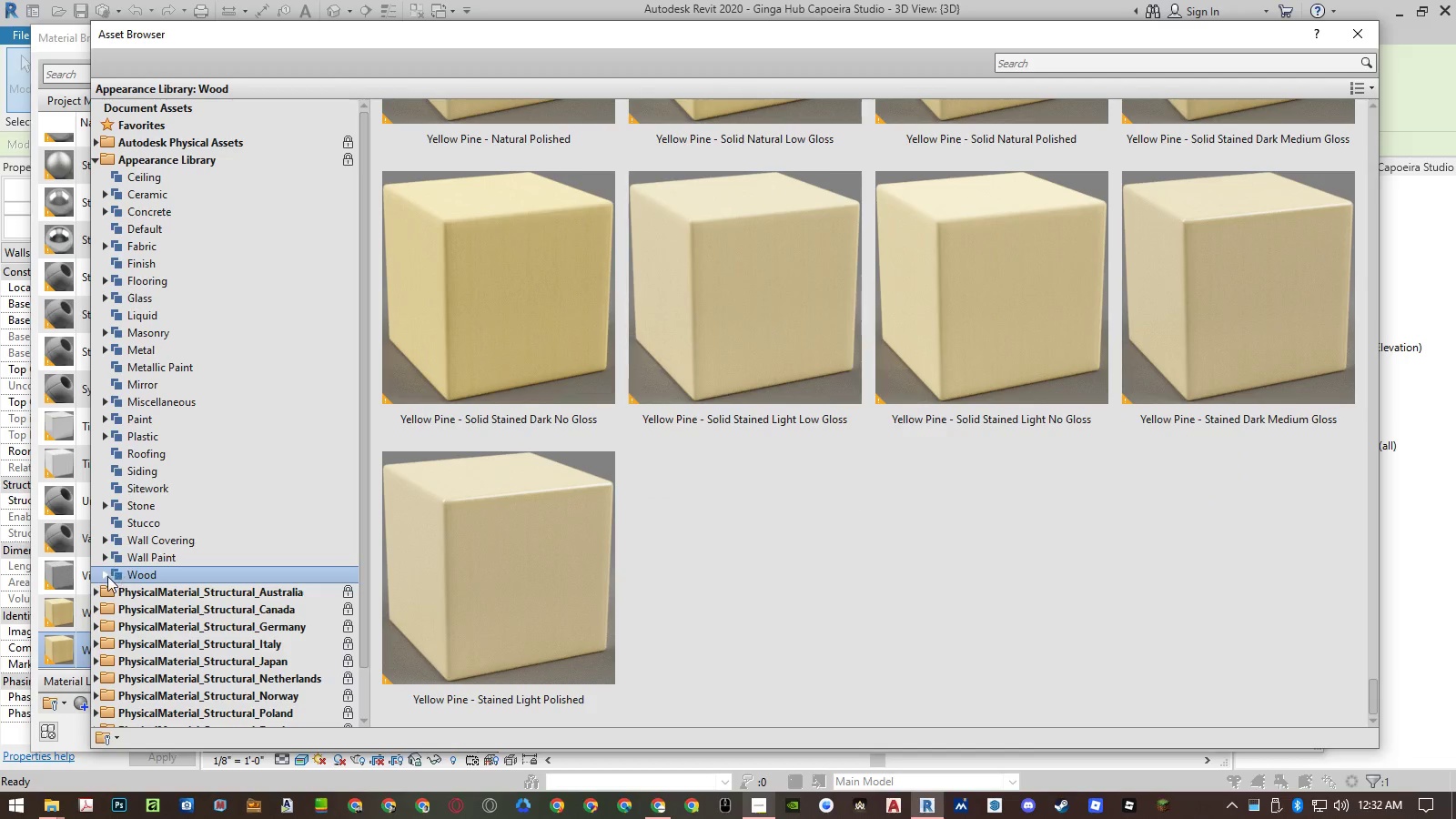 
double_click([156, 597])
 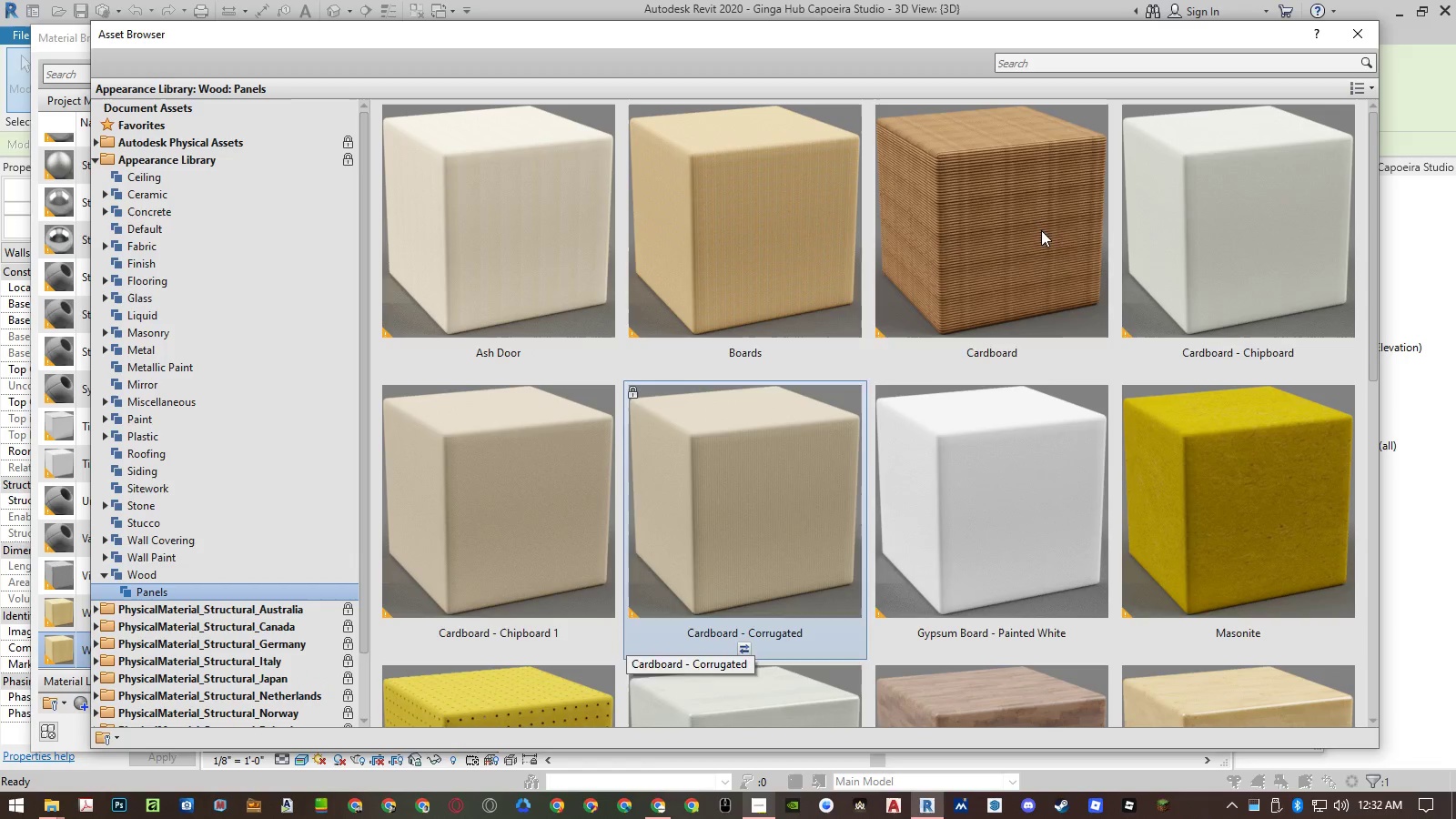 
scroll: coordinate [978, 346], scroll_direction: down, amount: 5.0
 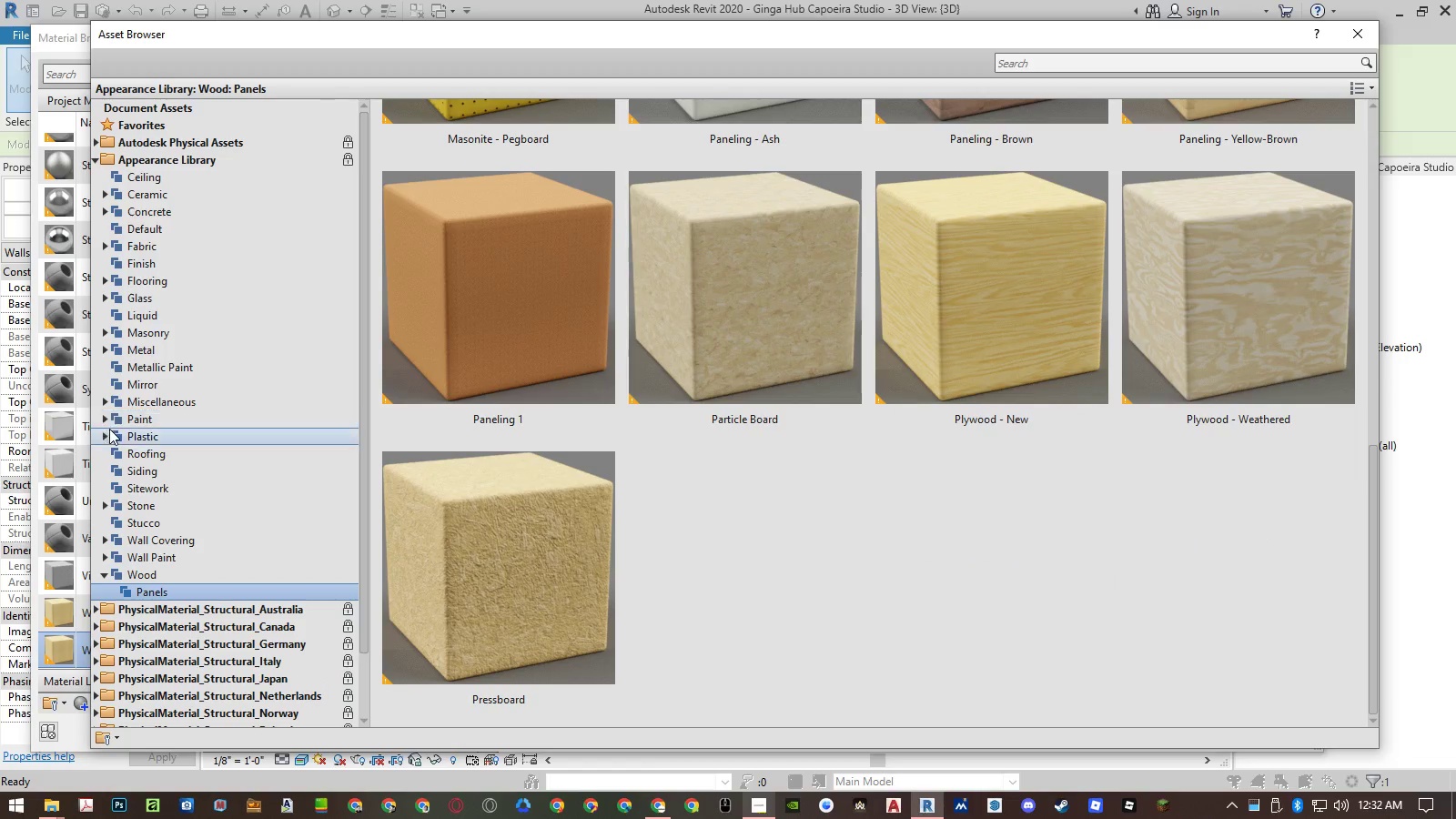 
left_click([127, 467])
 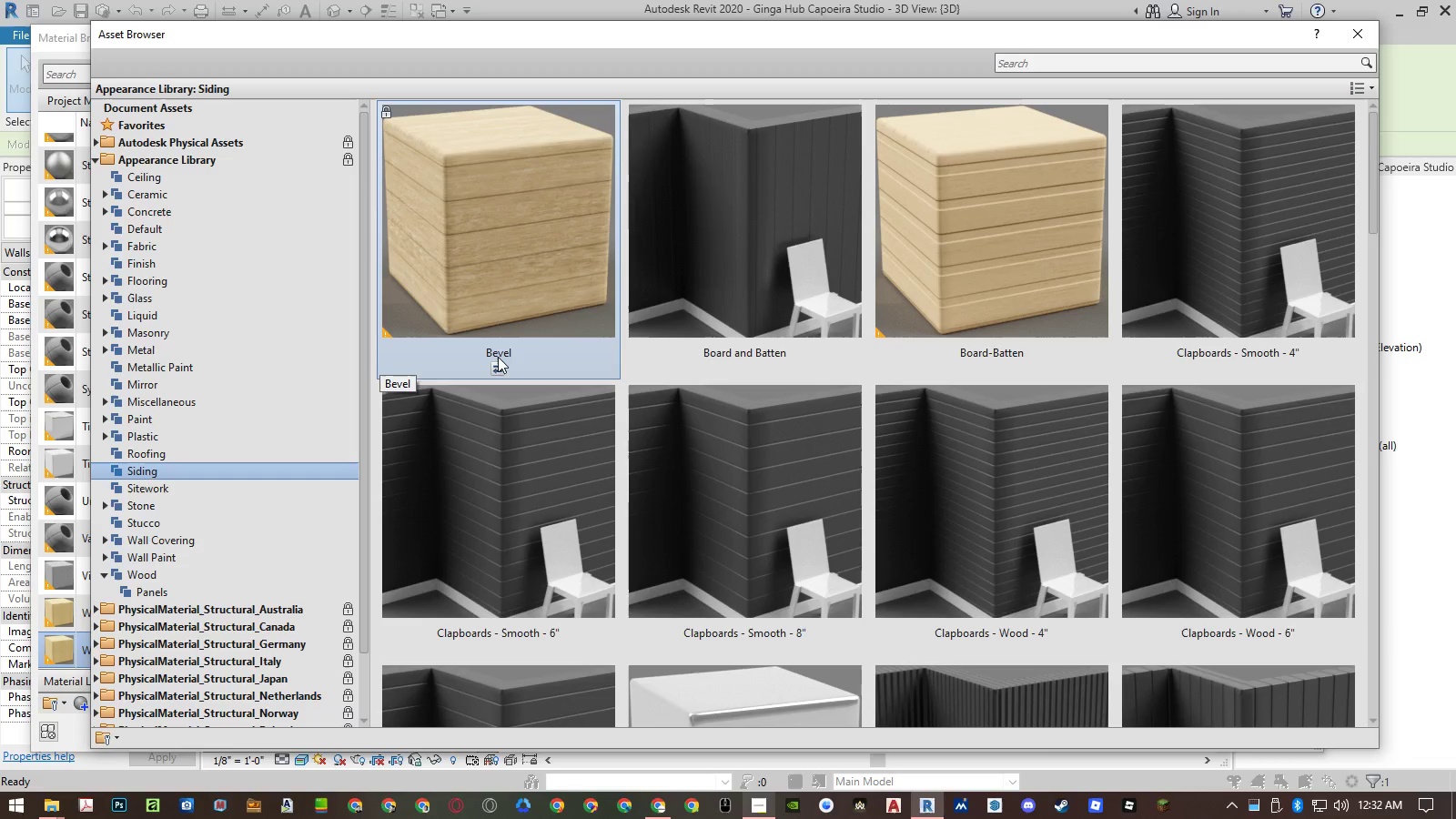 
left_click([495, 369])
 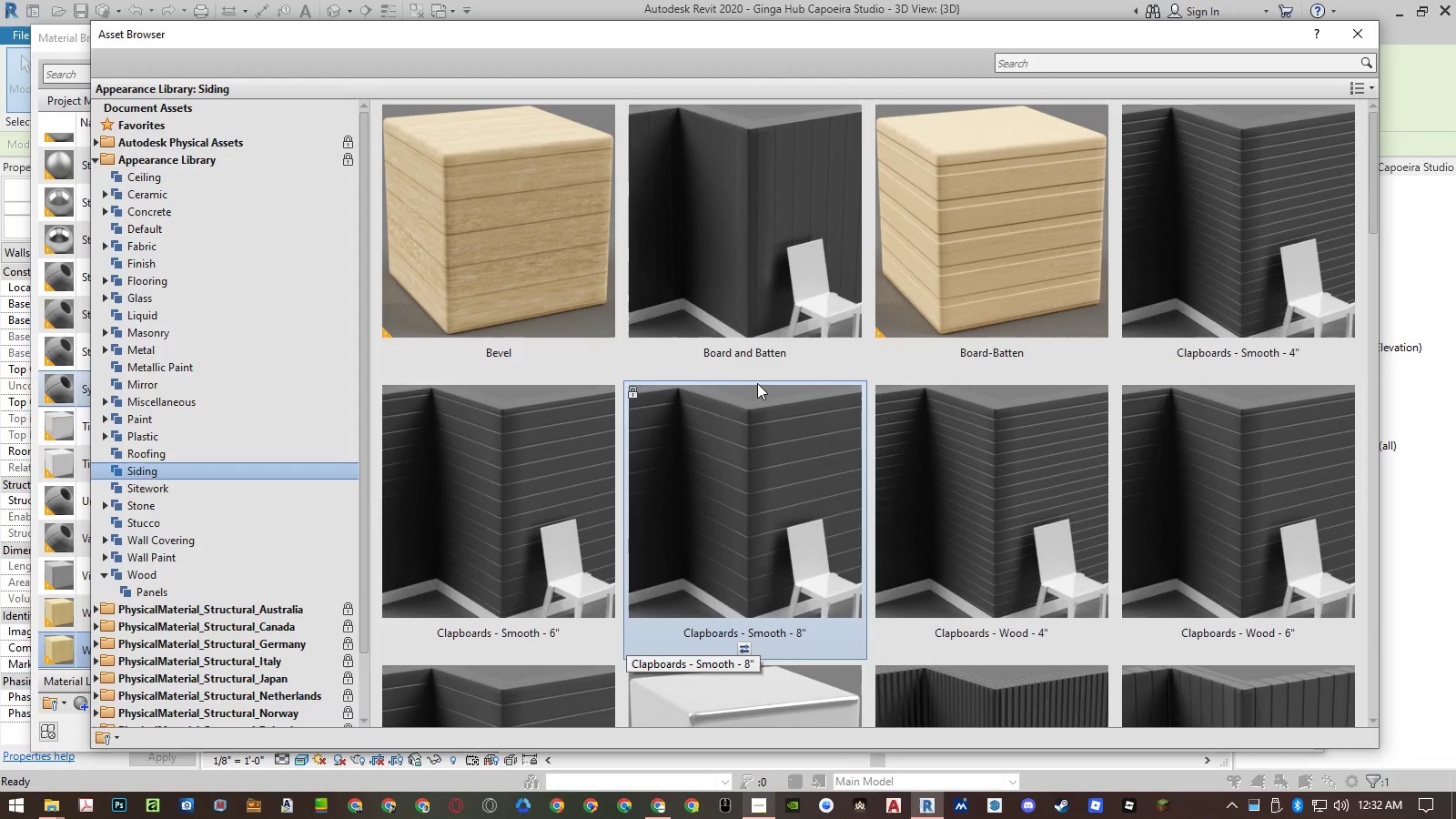 
scroll: coordinate [769, 384], scroll_direction: down, amount: 2.0
 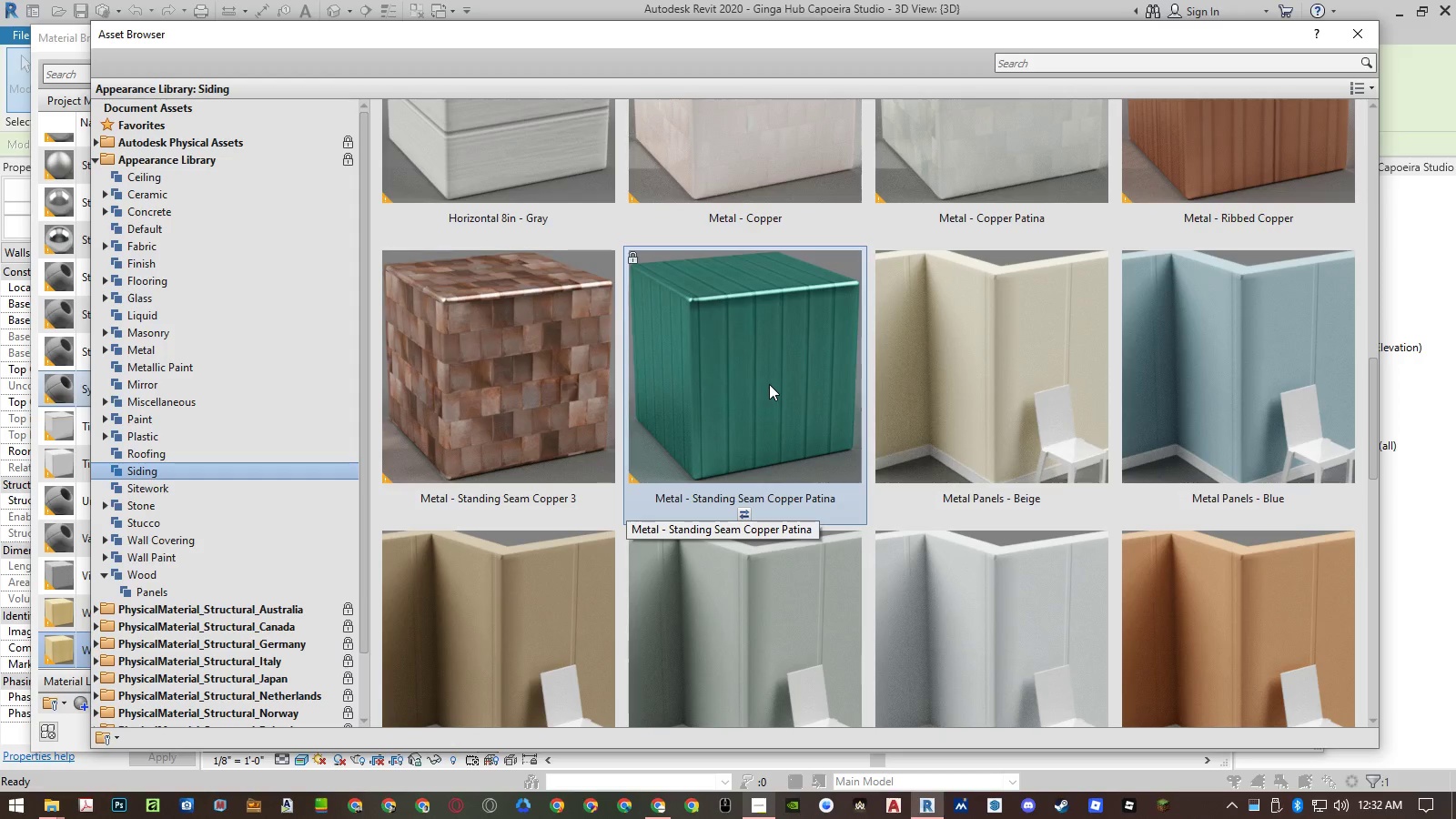 
scroll: coordinate [769, 384], scroll_direction: up, amount: 1.0
 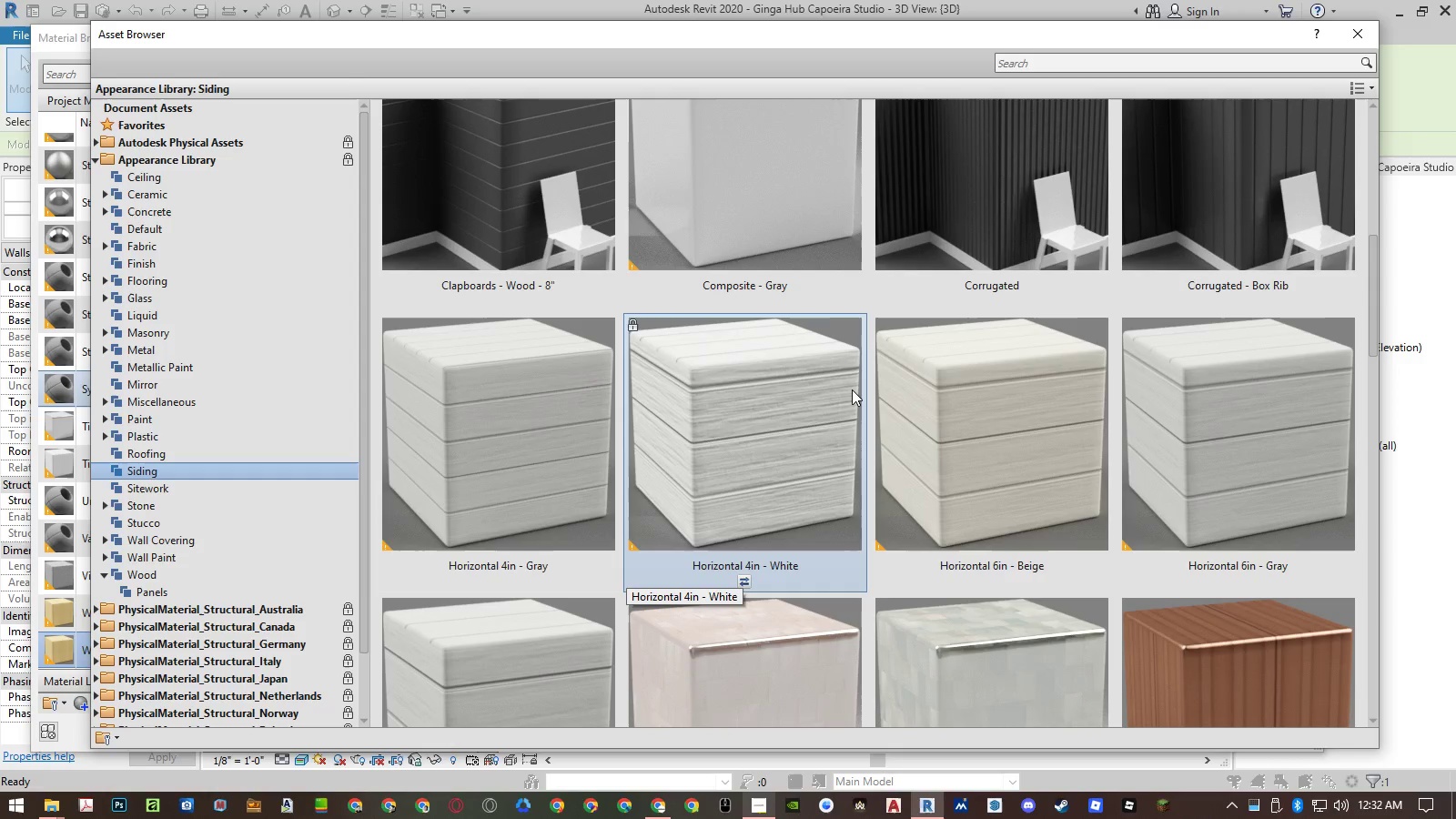 
key(ArrowDown)
 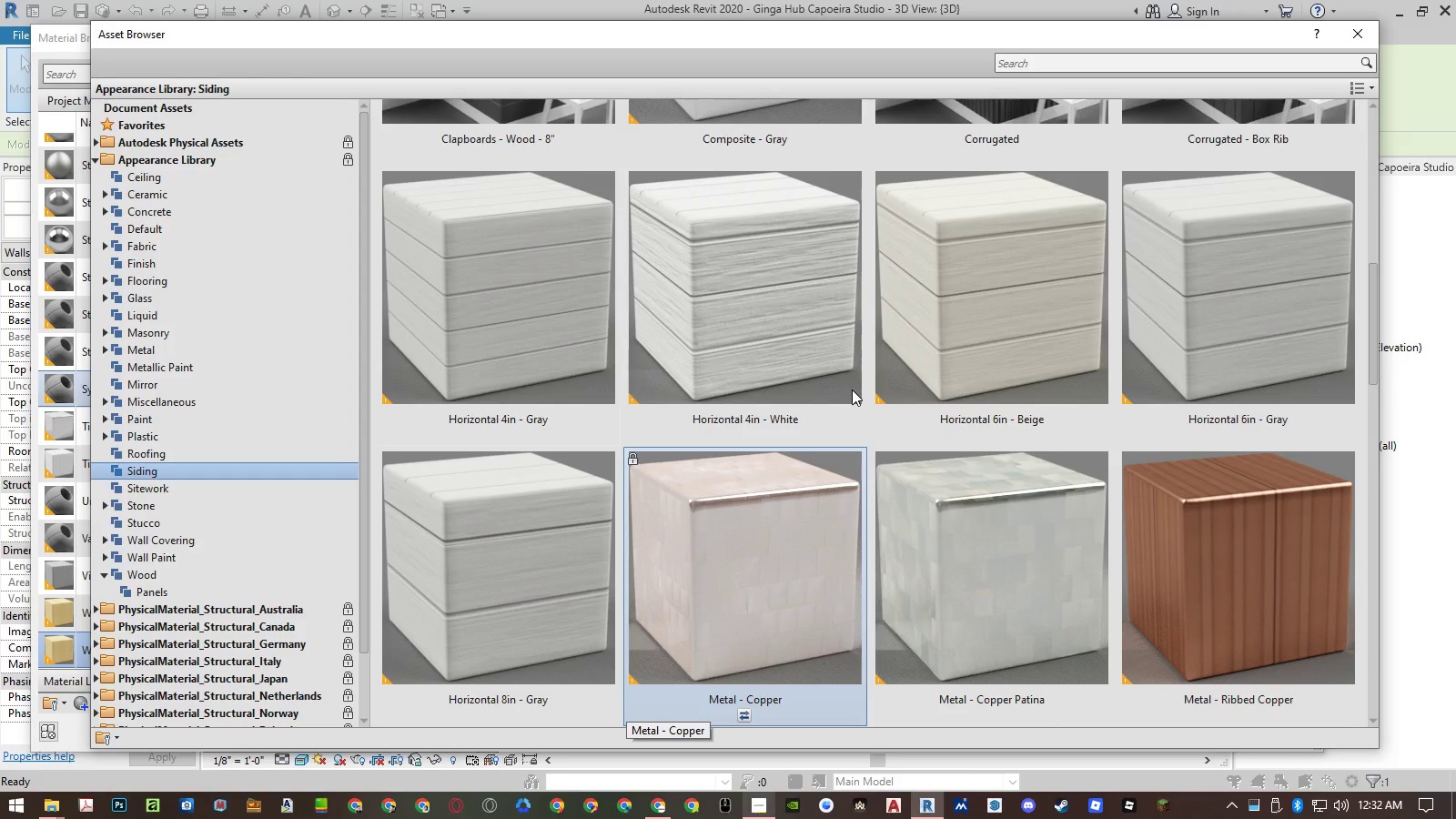 
key(ArrowDown)
 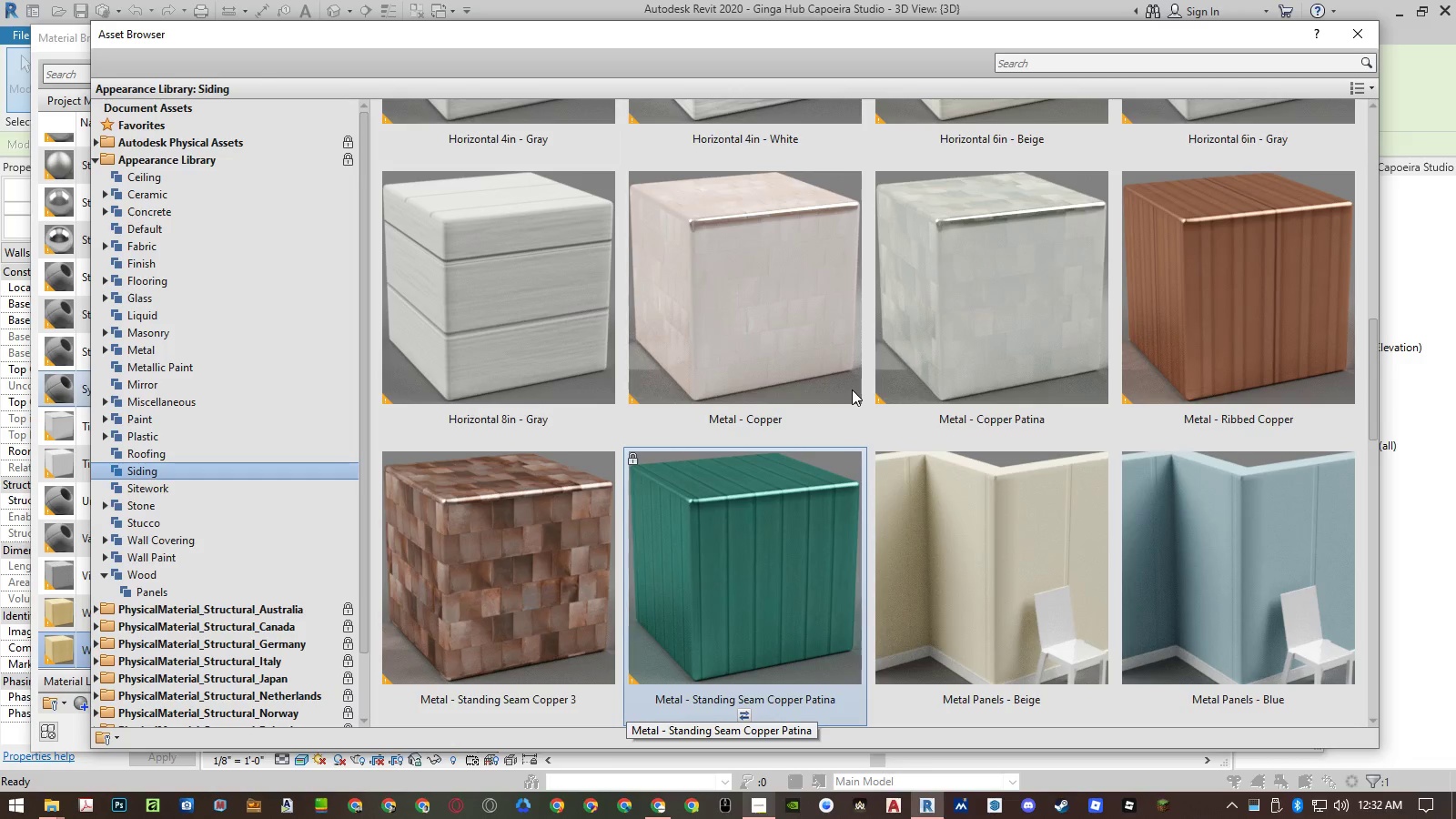 
key(ArrowDown)
 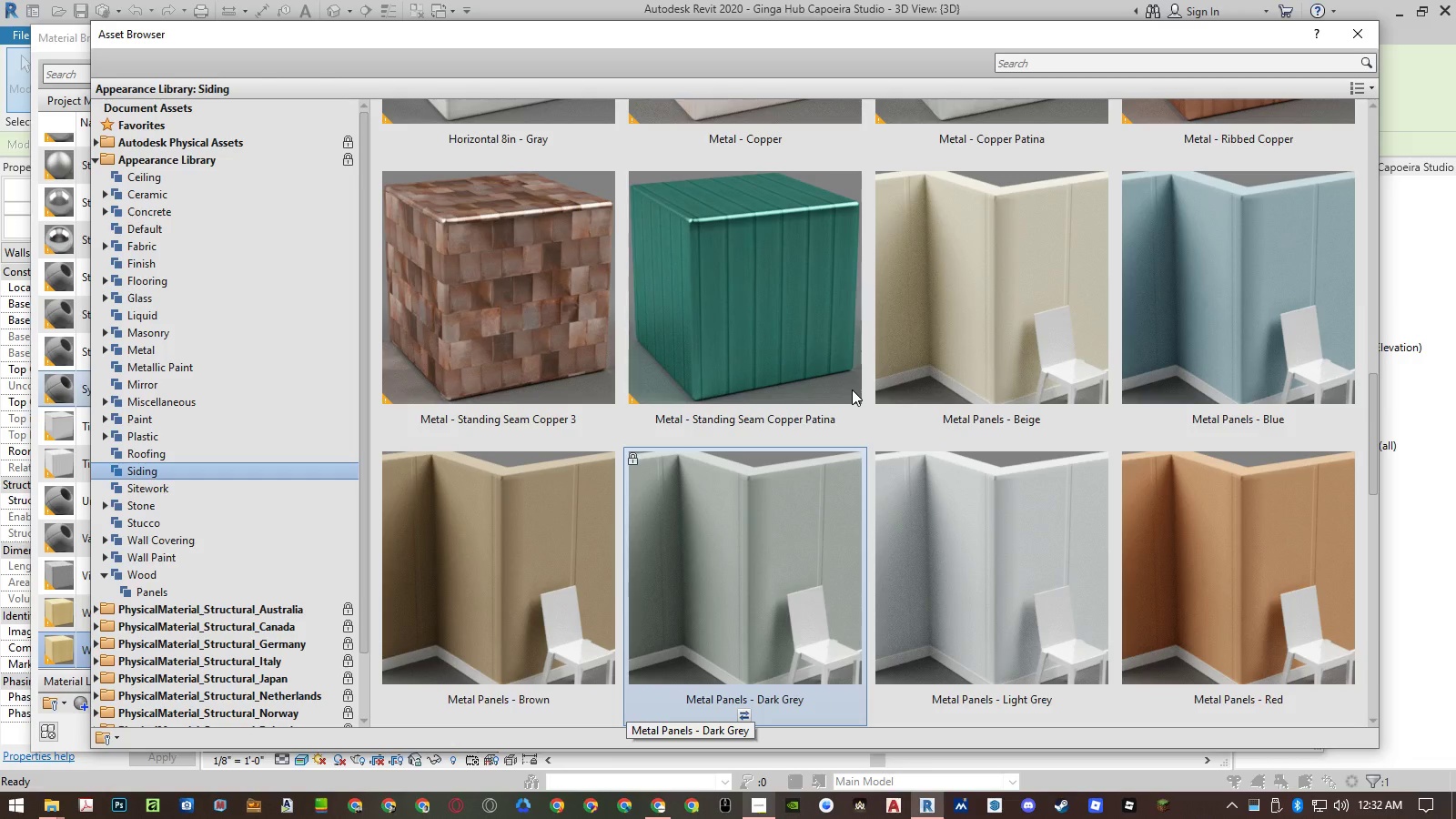 
key(ArrowDown)
 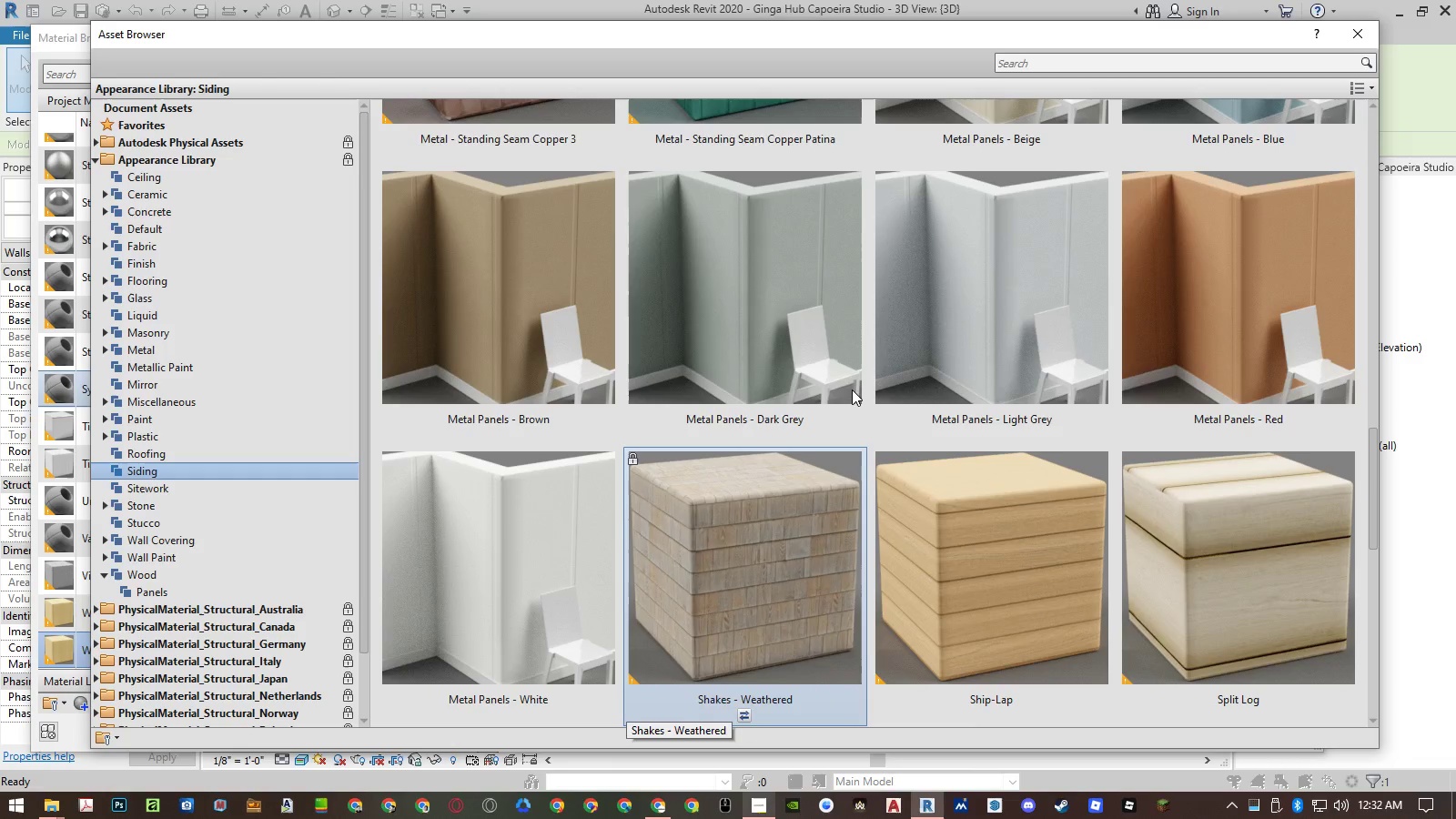 
key(ArrowDown)
 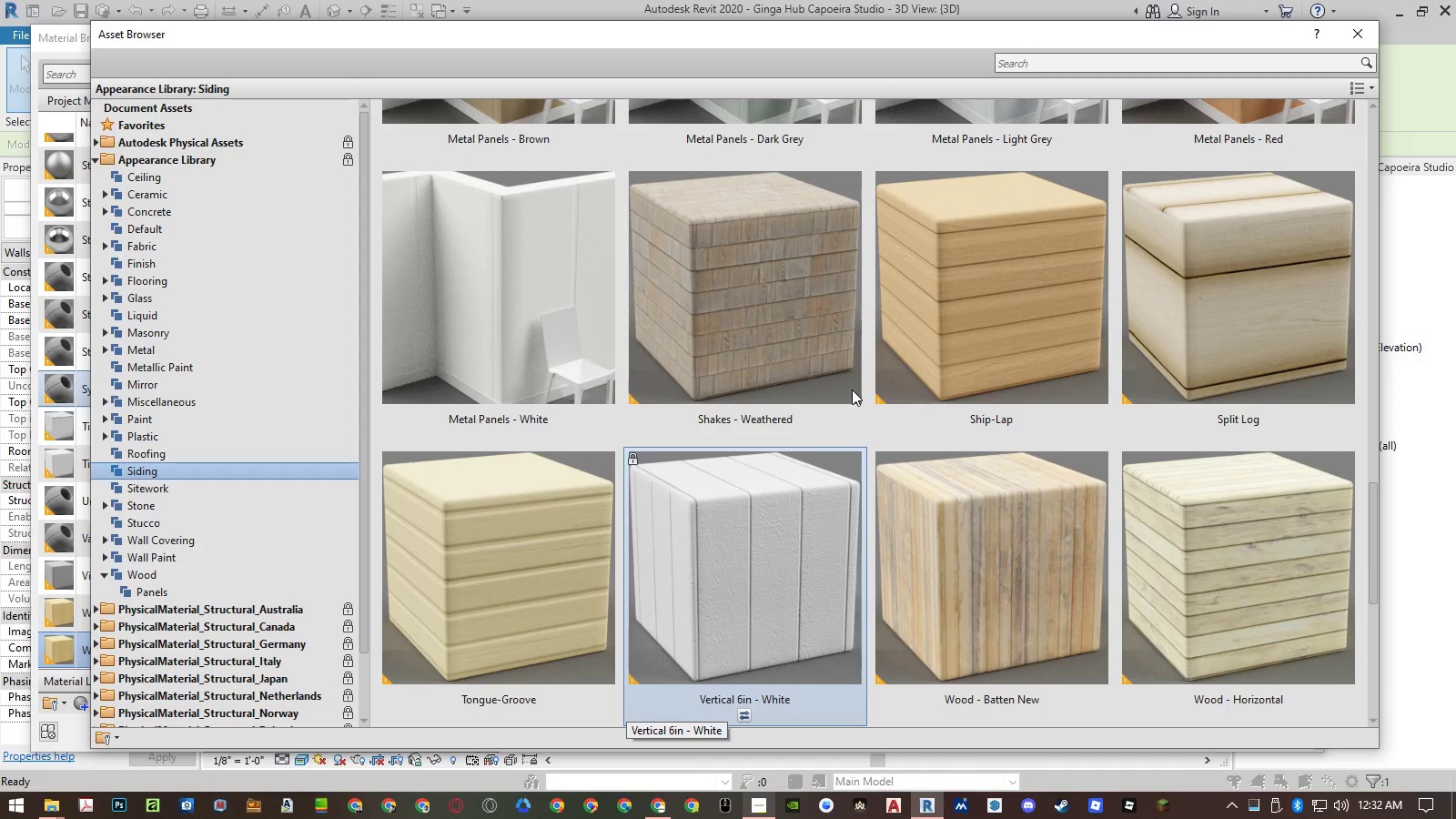 
wait(5.19)
 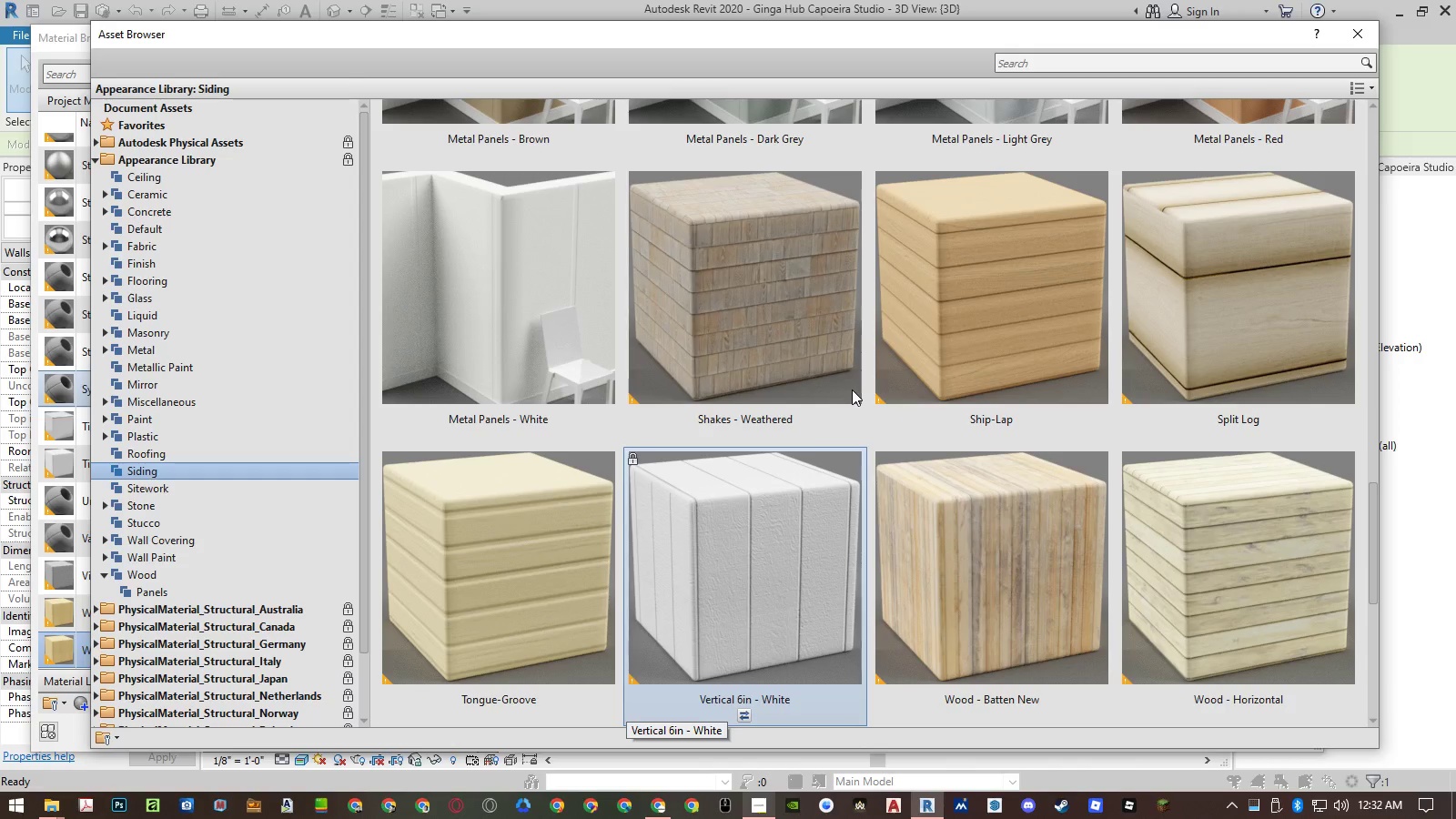 
key(ArrowDown)
 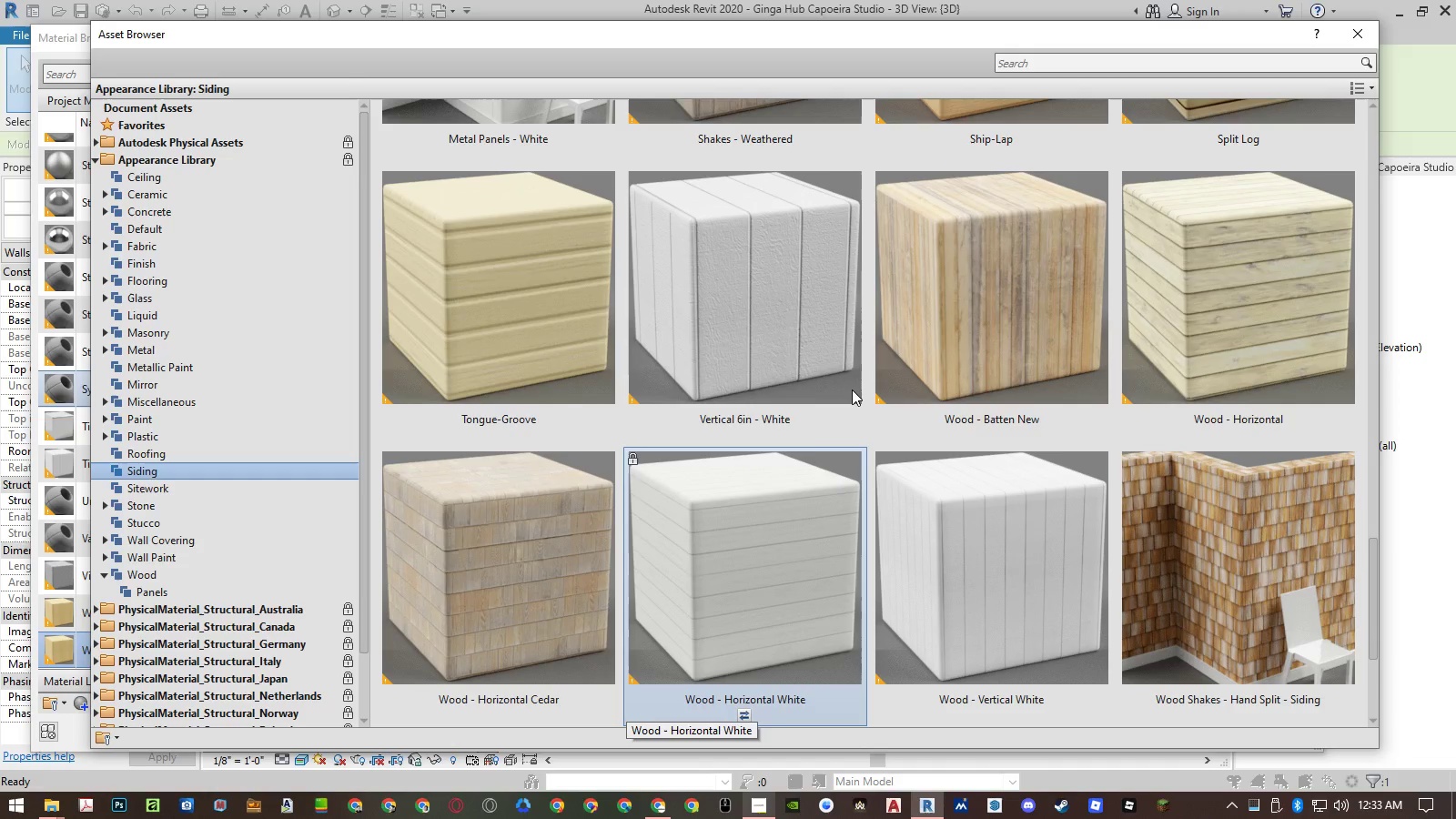 
key(ArrowDown)
 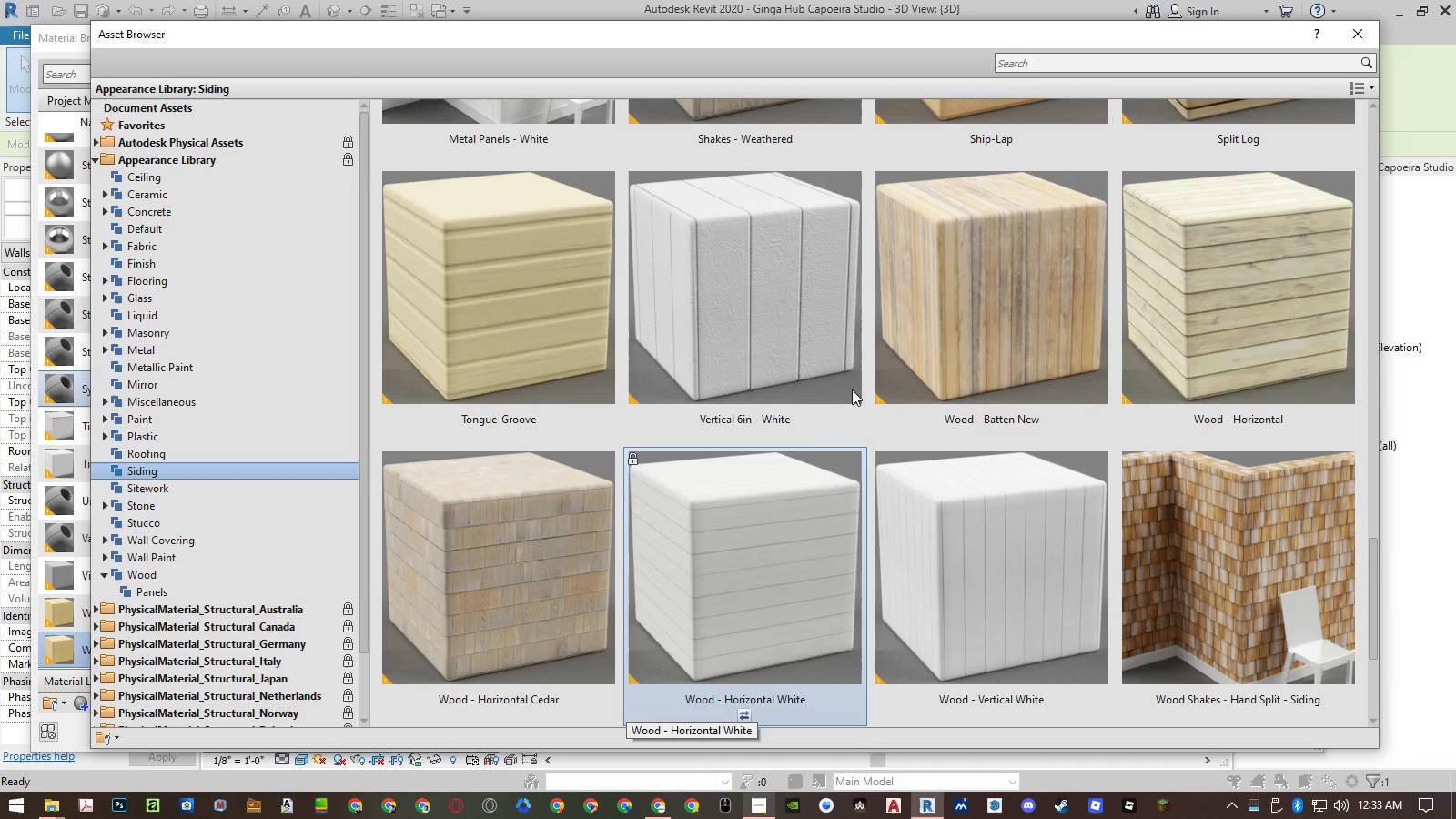 
key(ArrowDown)
 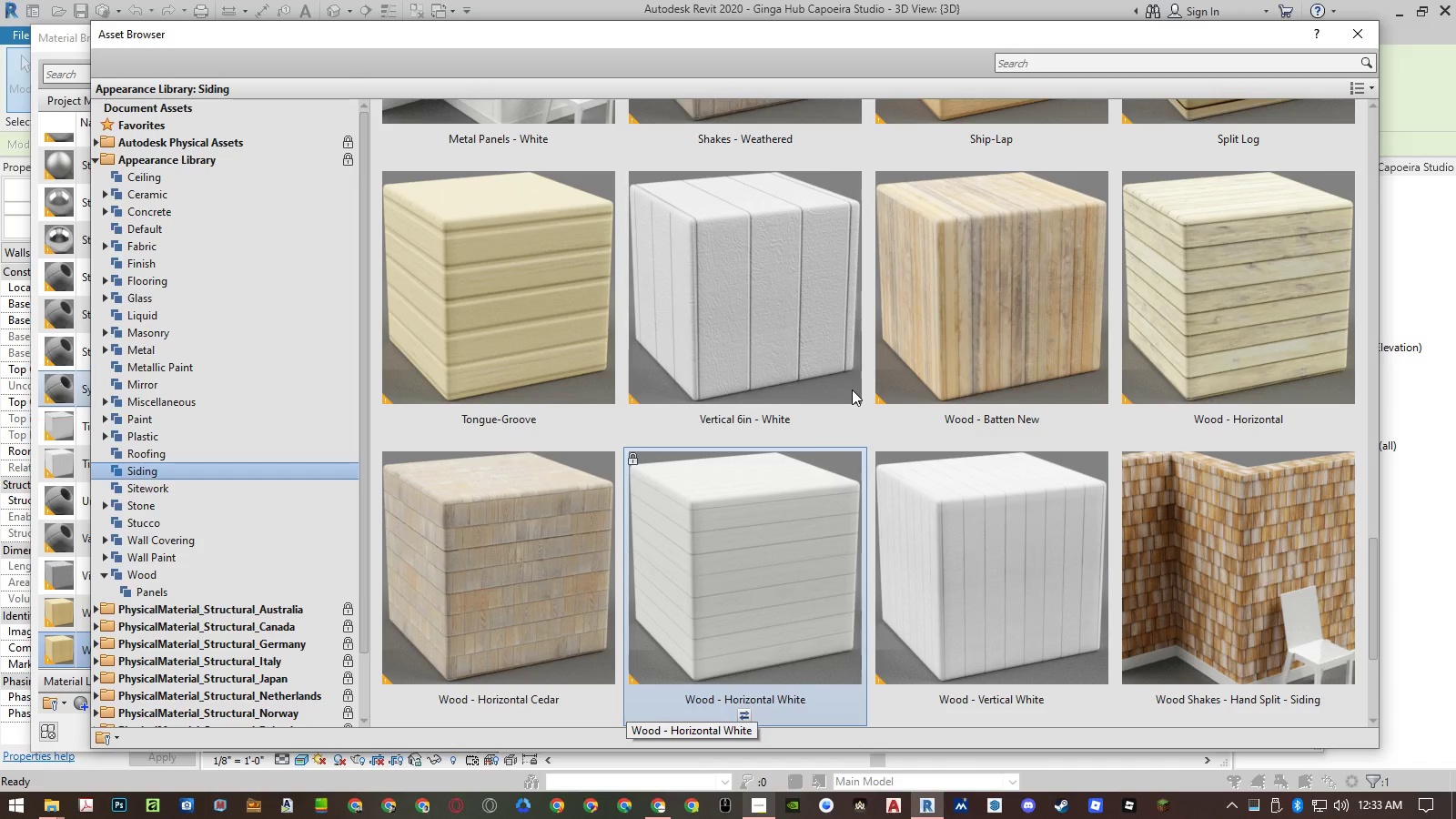 
key(ArrowDown)
 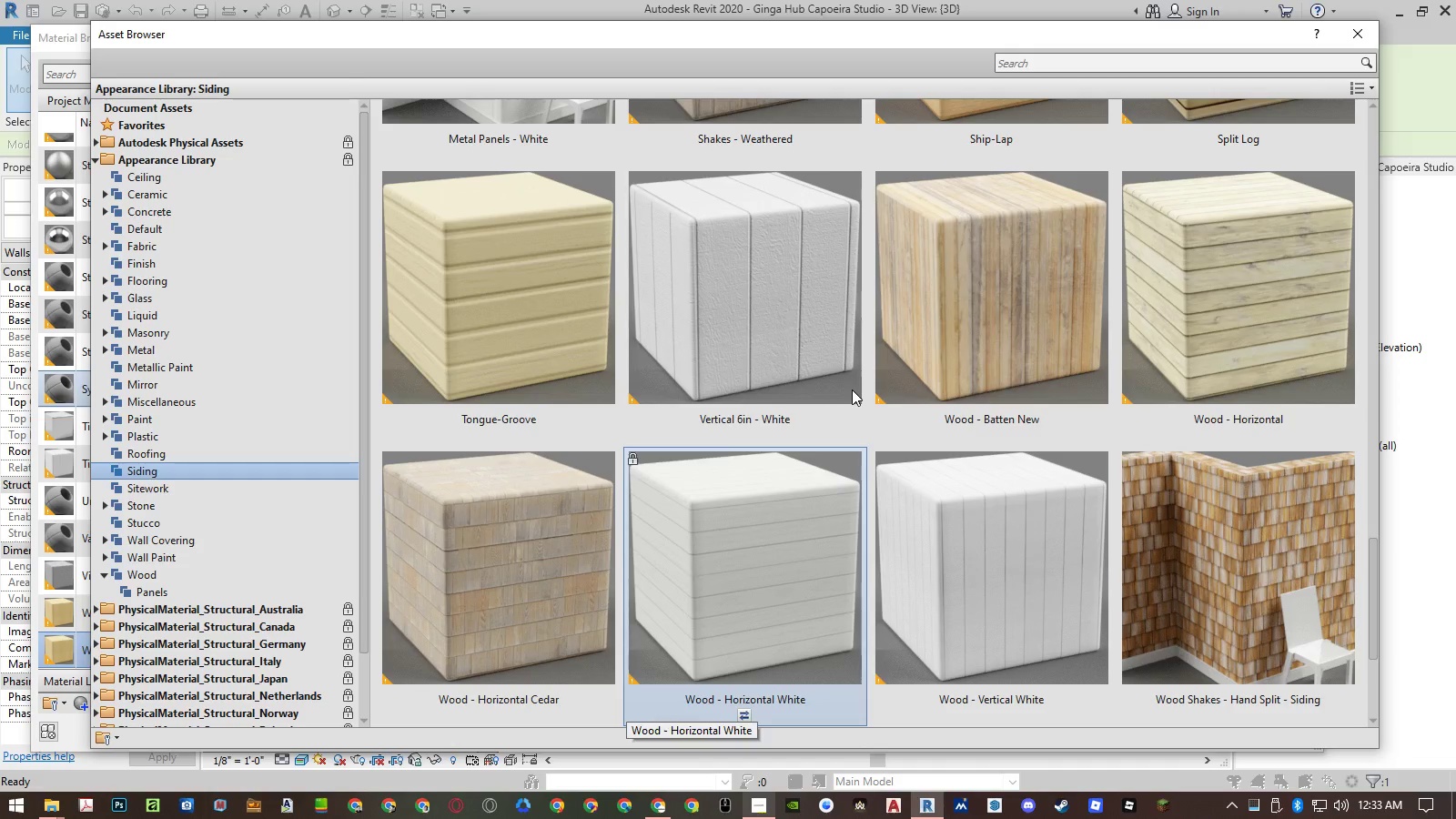 
key(ArrowUp)
 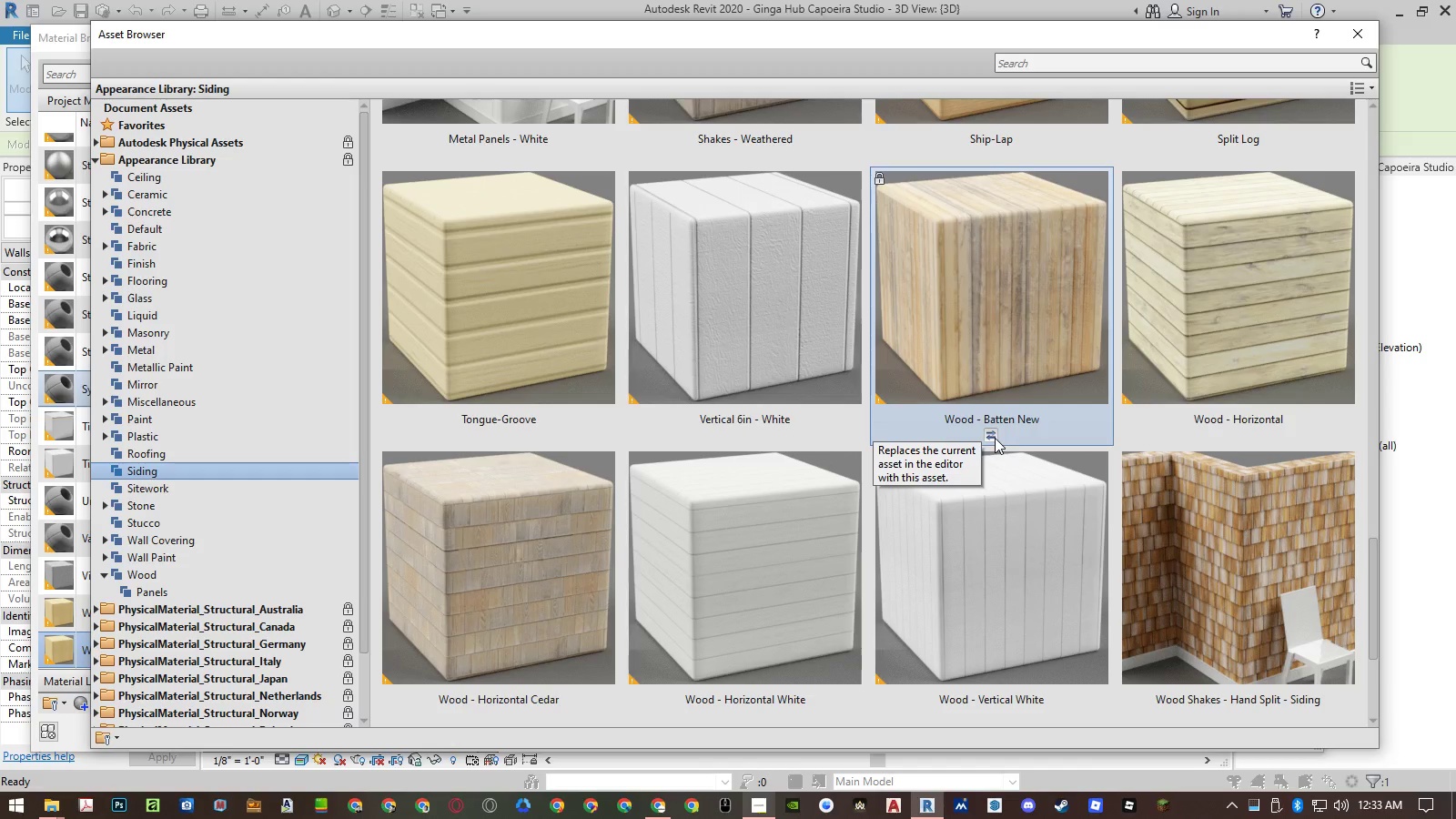 
left_click([994, 438])
 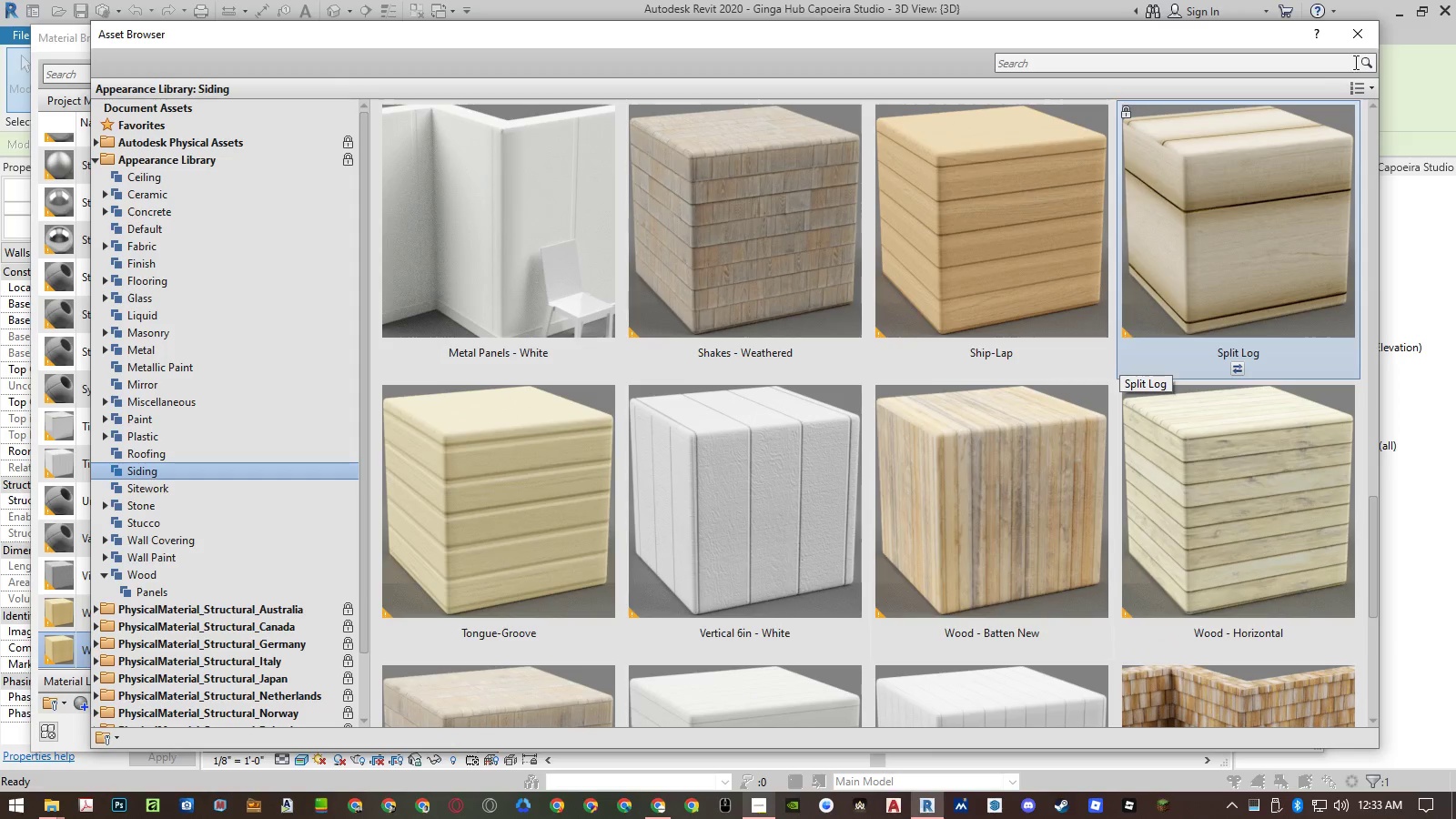 
left_click([1365, 43])
 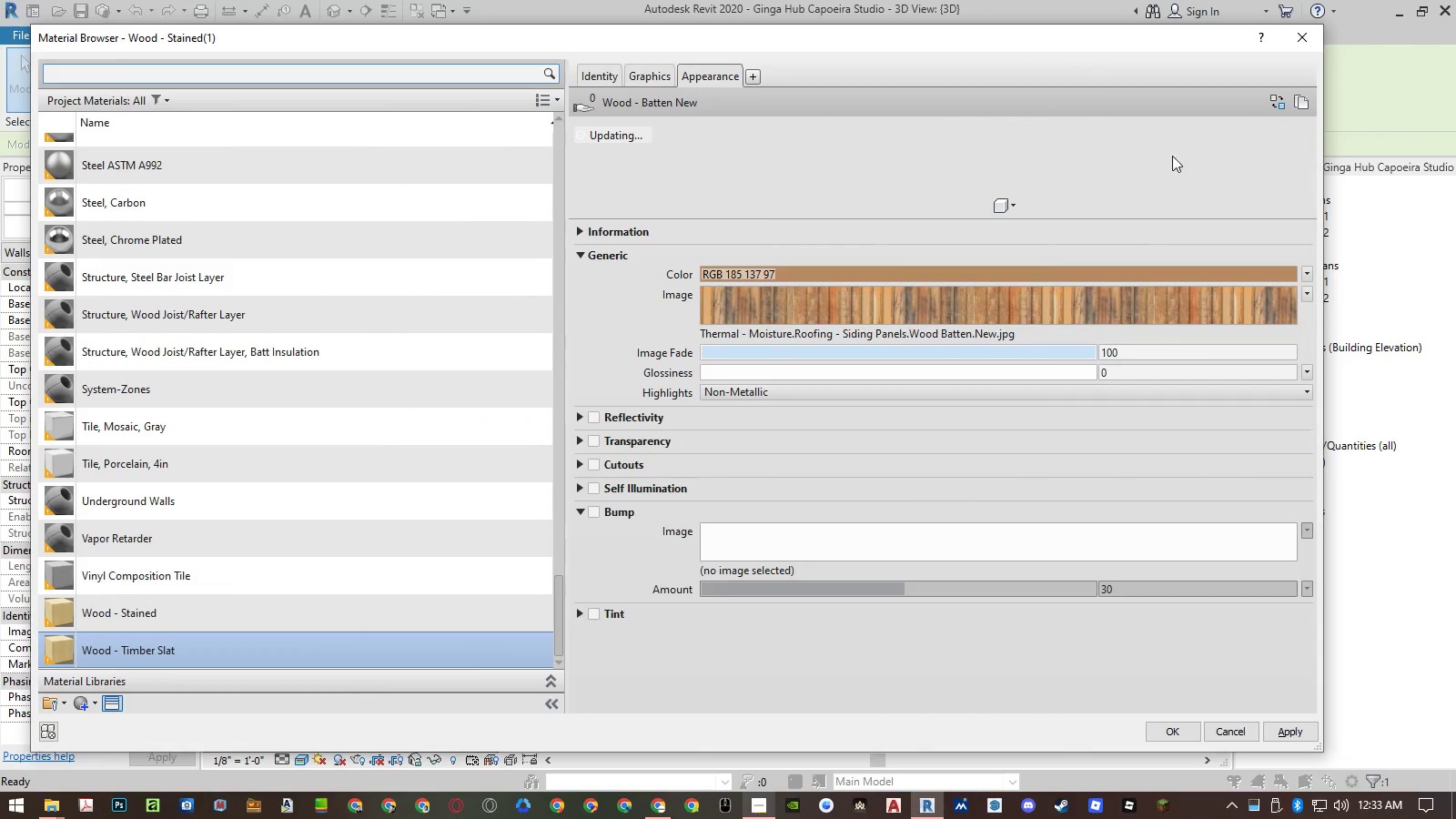 
mouse_move([1107, 199])
 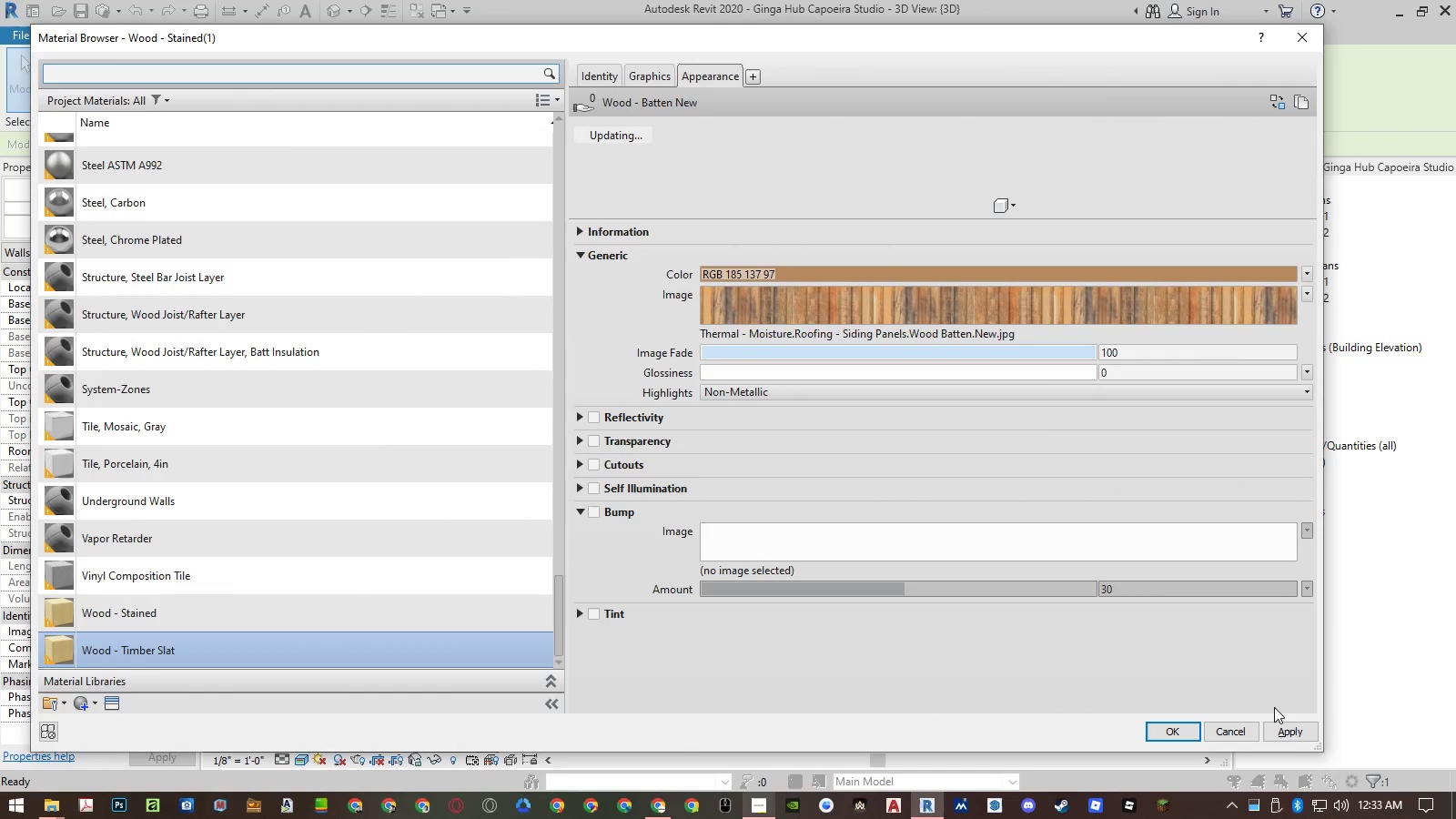 
left_click([1284, 731])
 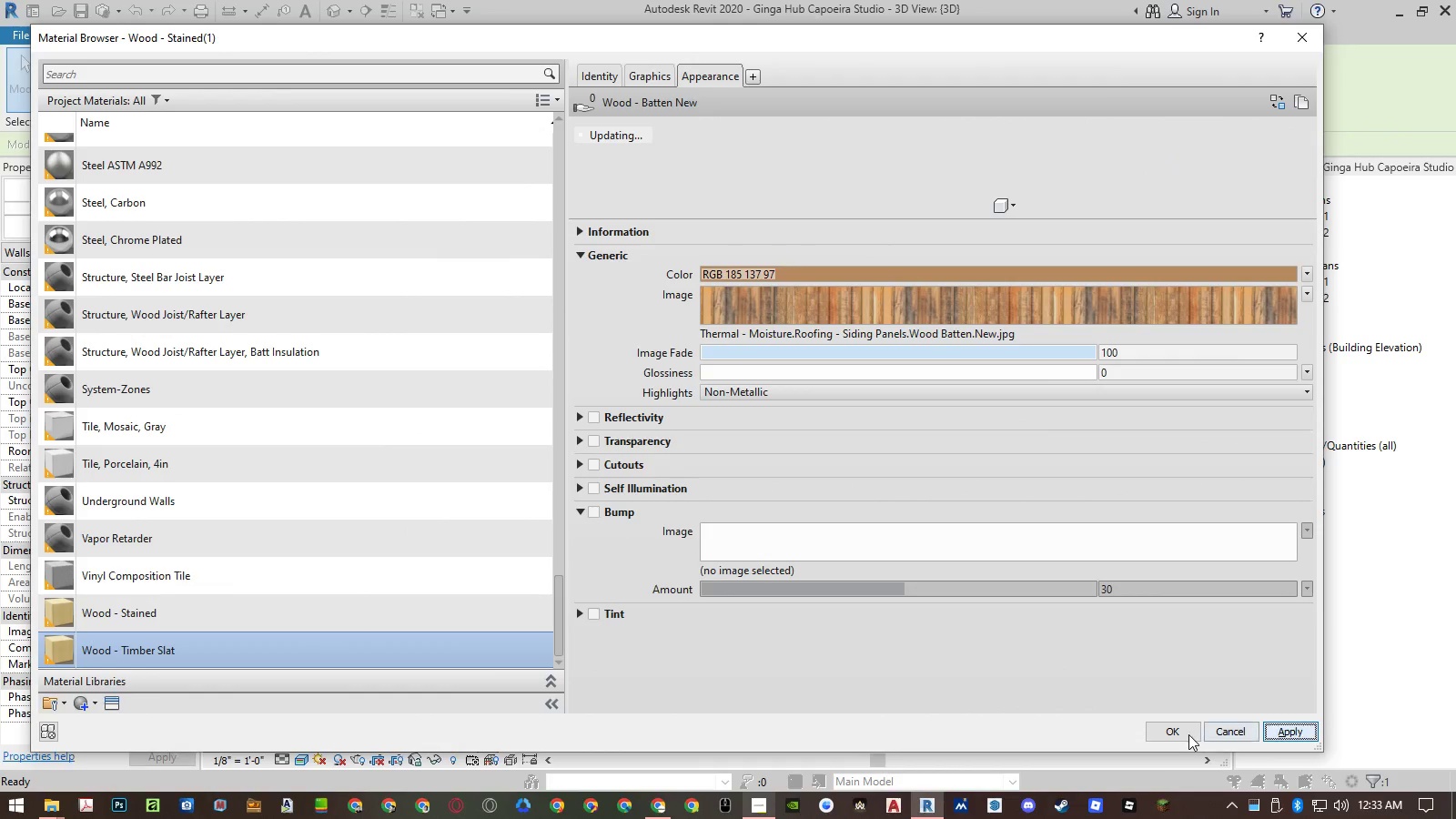 
left_click([1182, 734])
 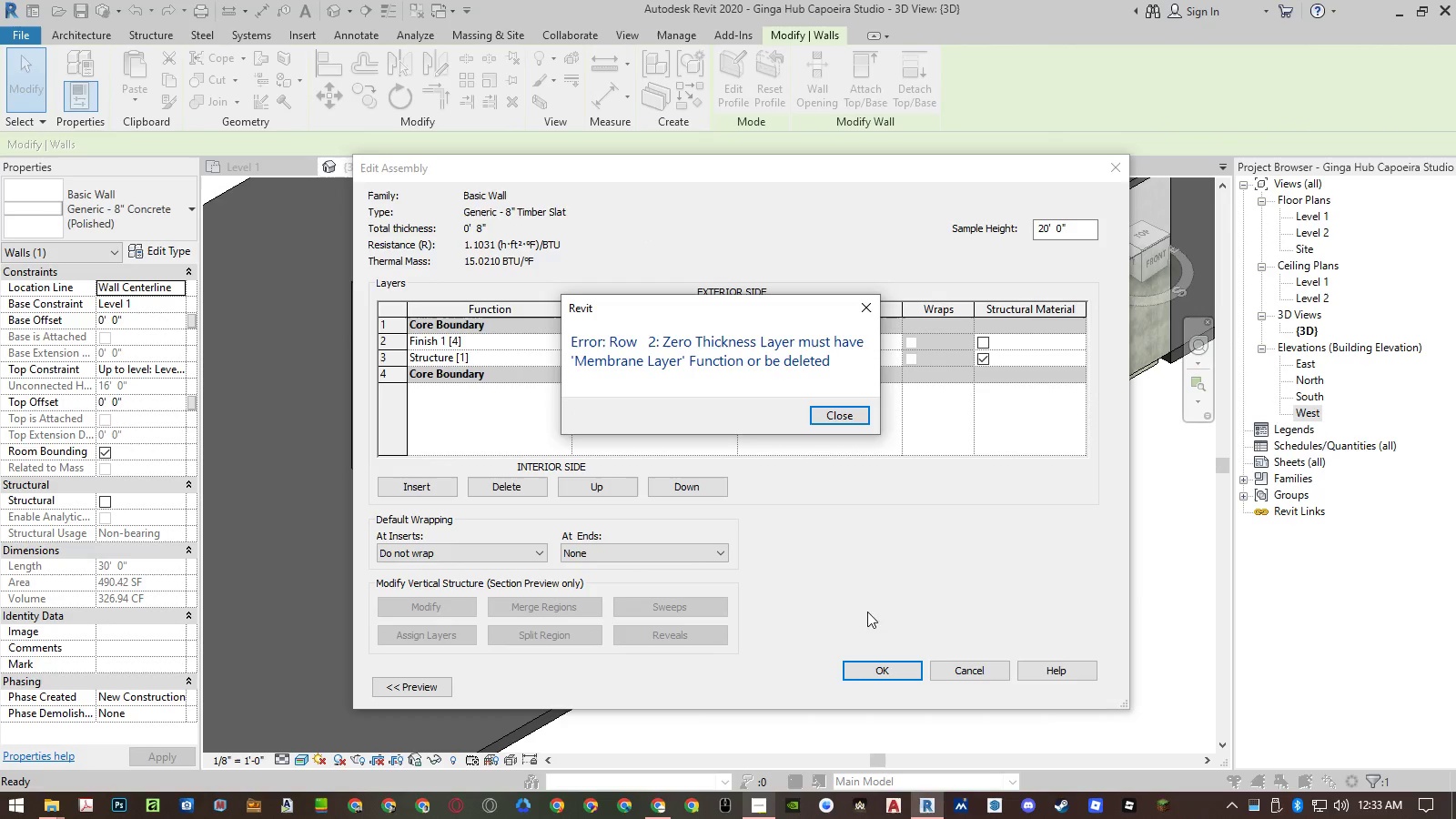 
left_click([844, 411])
 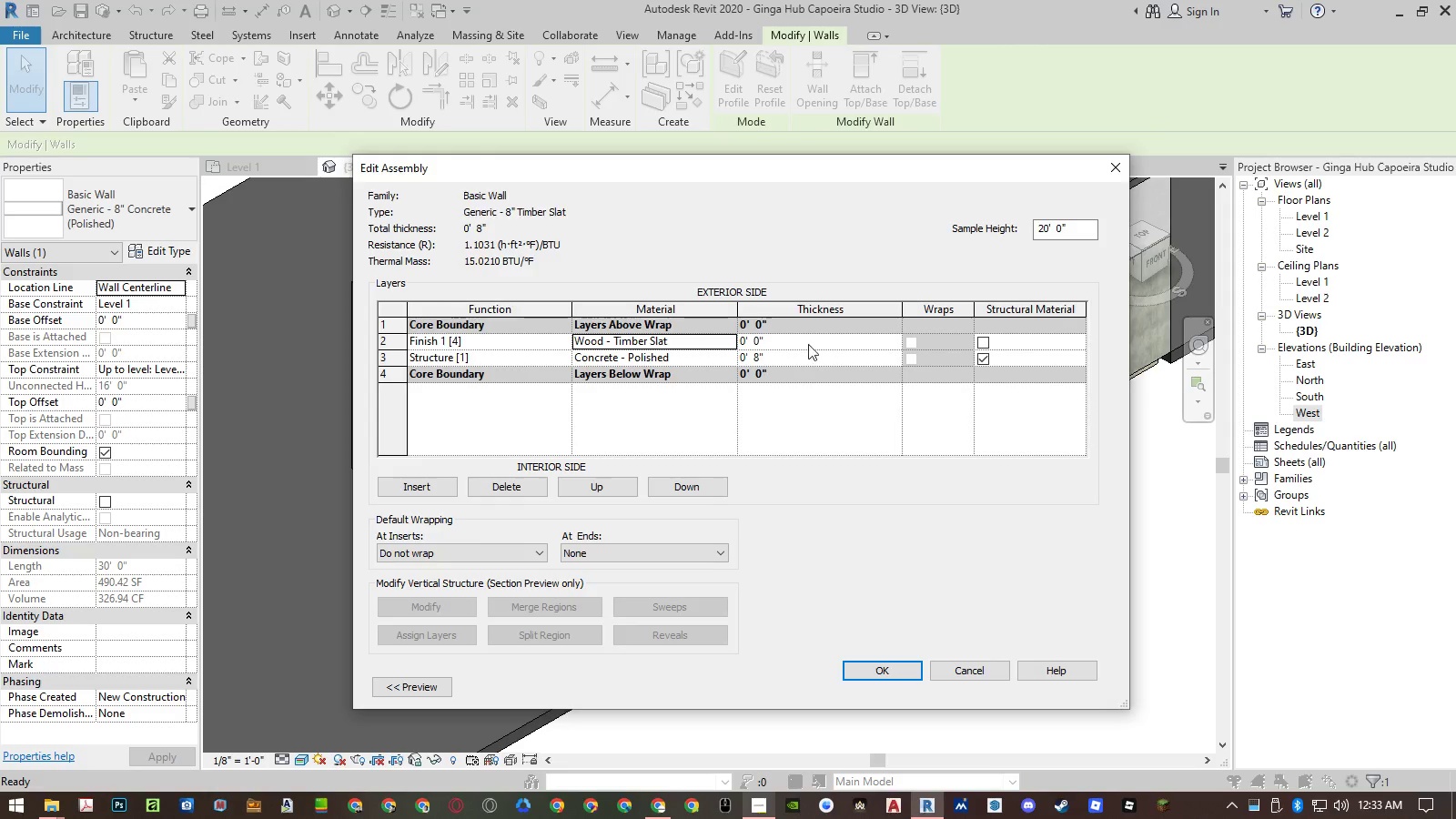 
left_click([783, 343])
 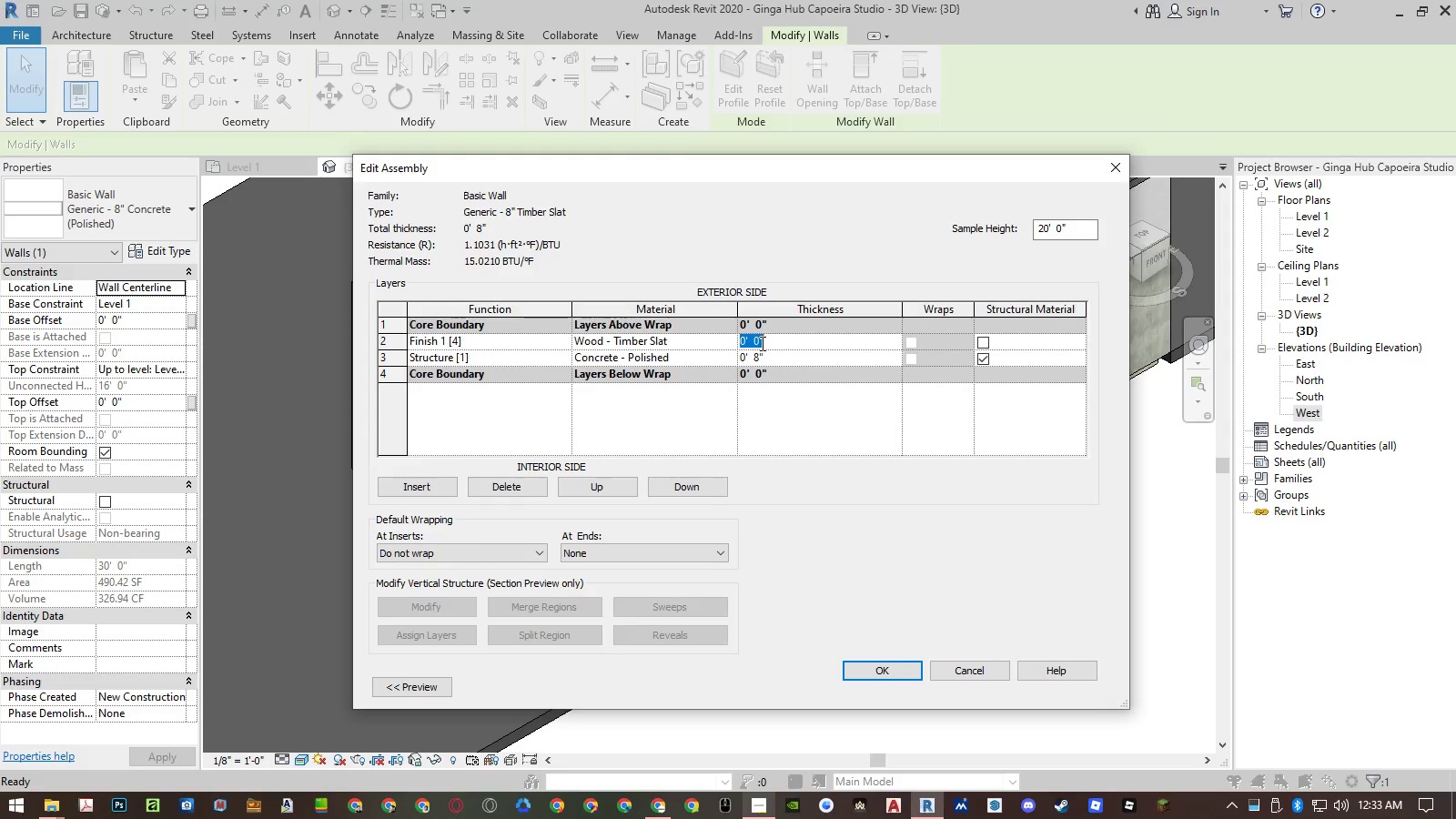 
left_click([760, 343])
 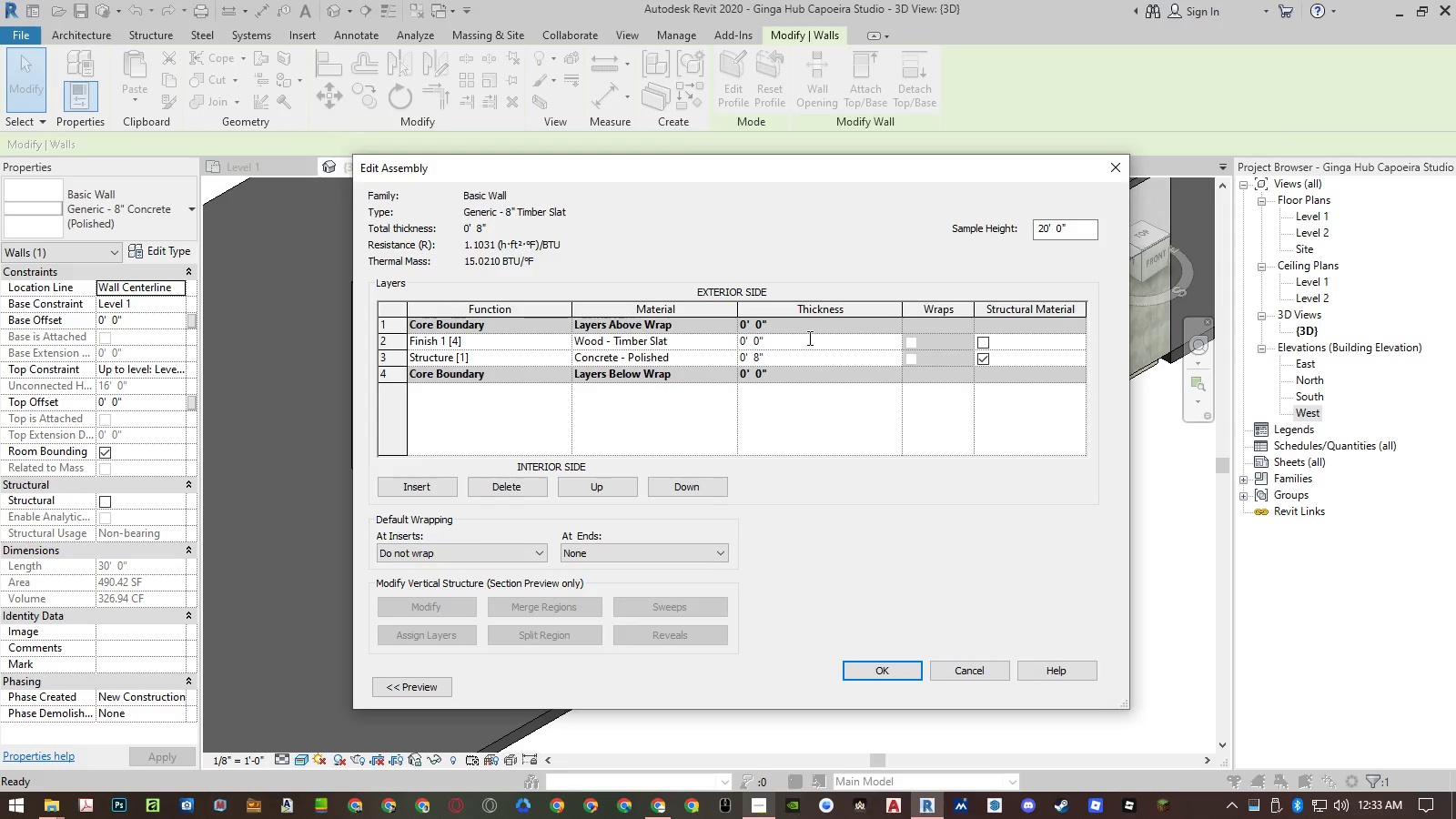 
key(Backspace)
 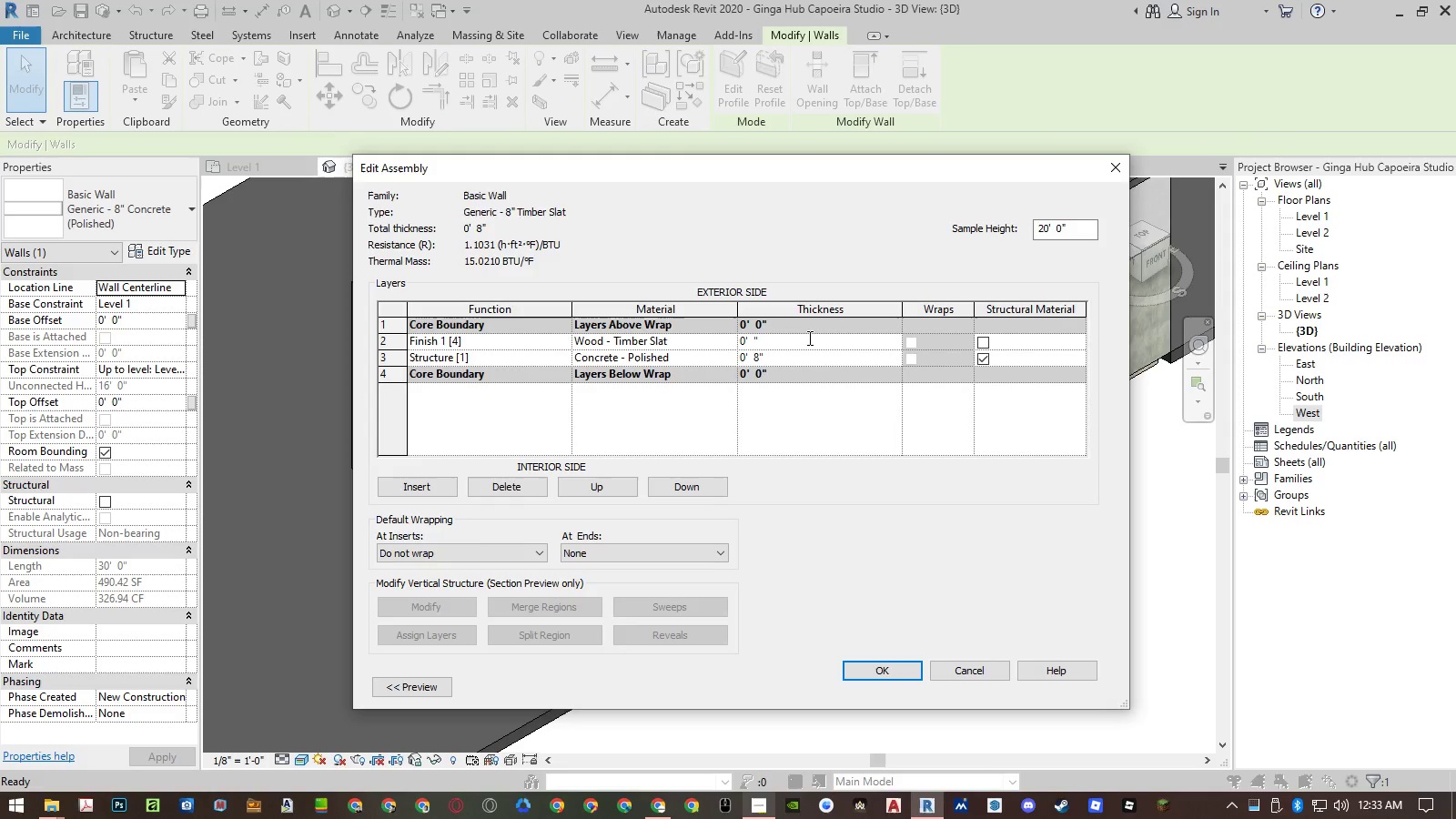 
key(Numpad1)
 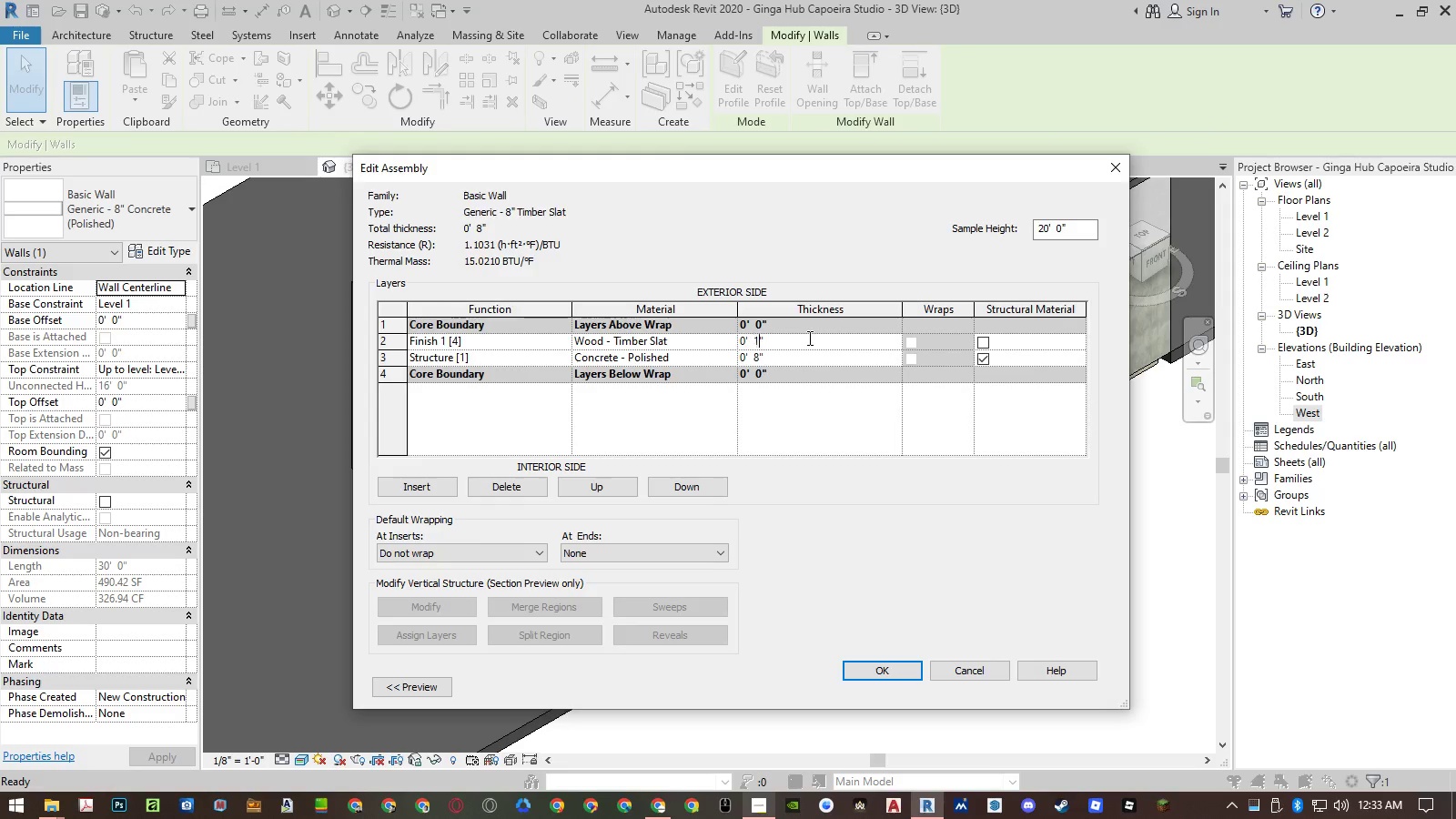 
key(NumpadEnter)
 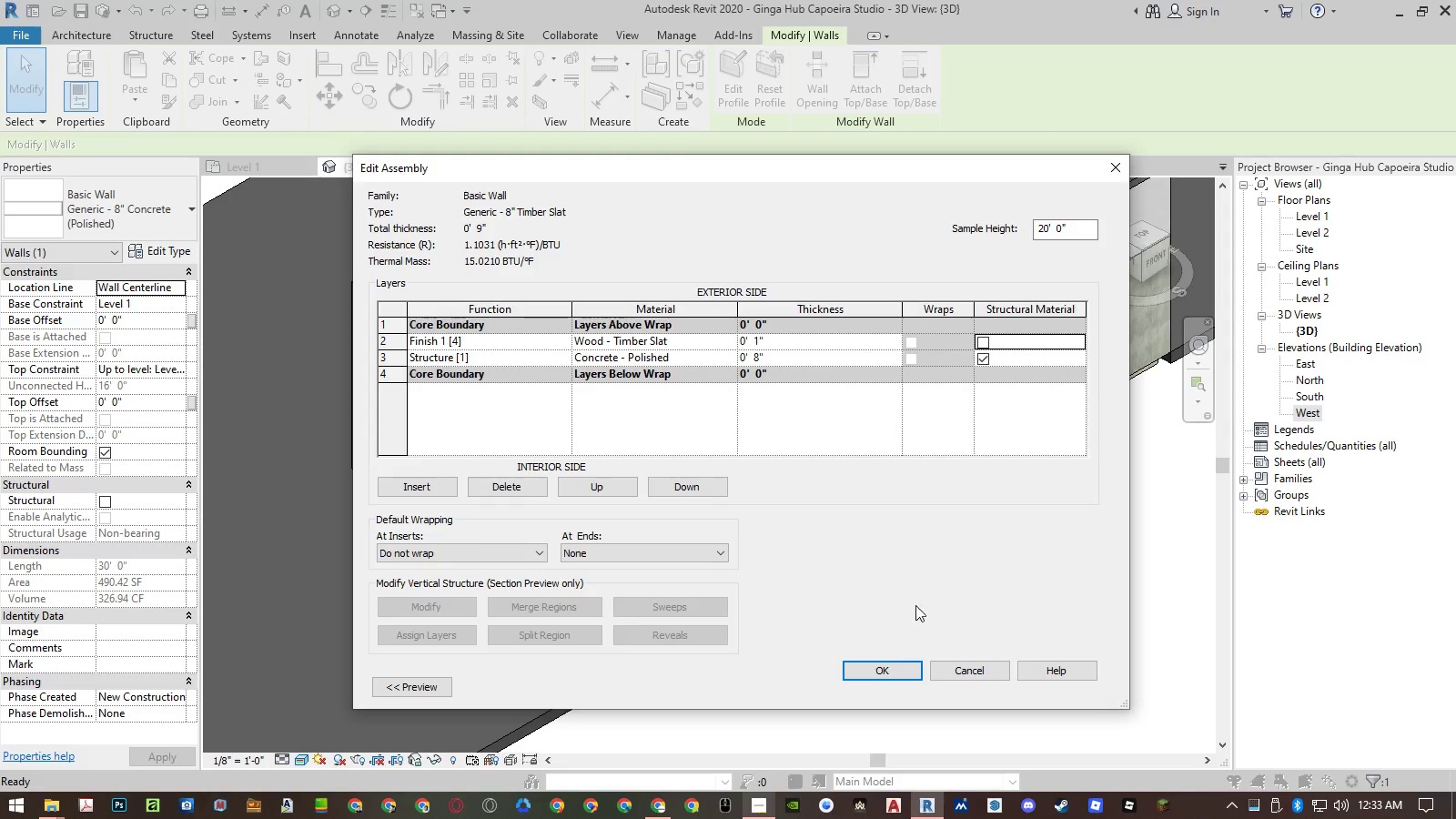 
left_click([904, 669])
 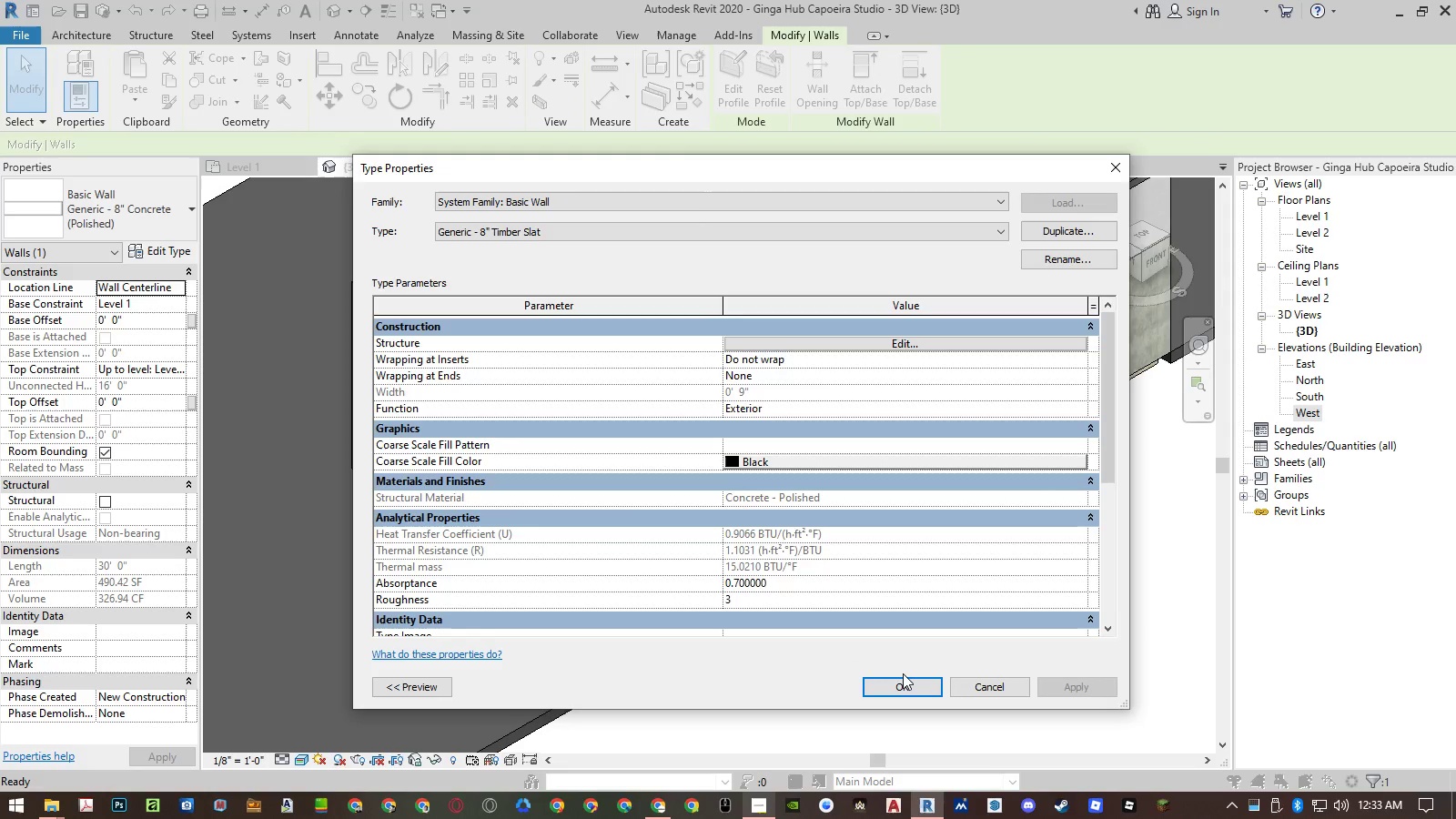 
left_click([901, 682])
 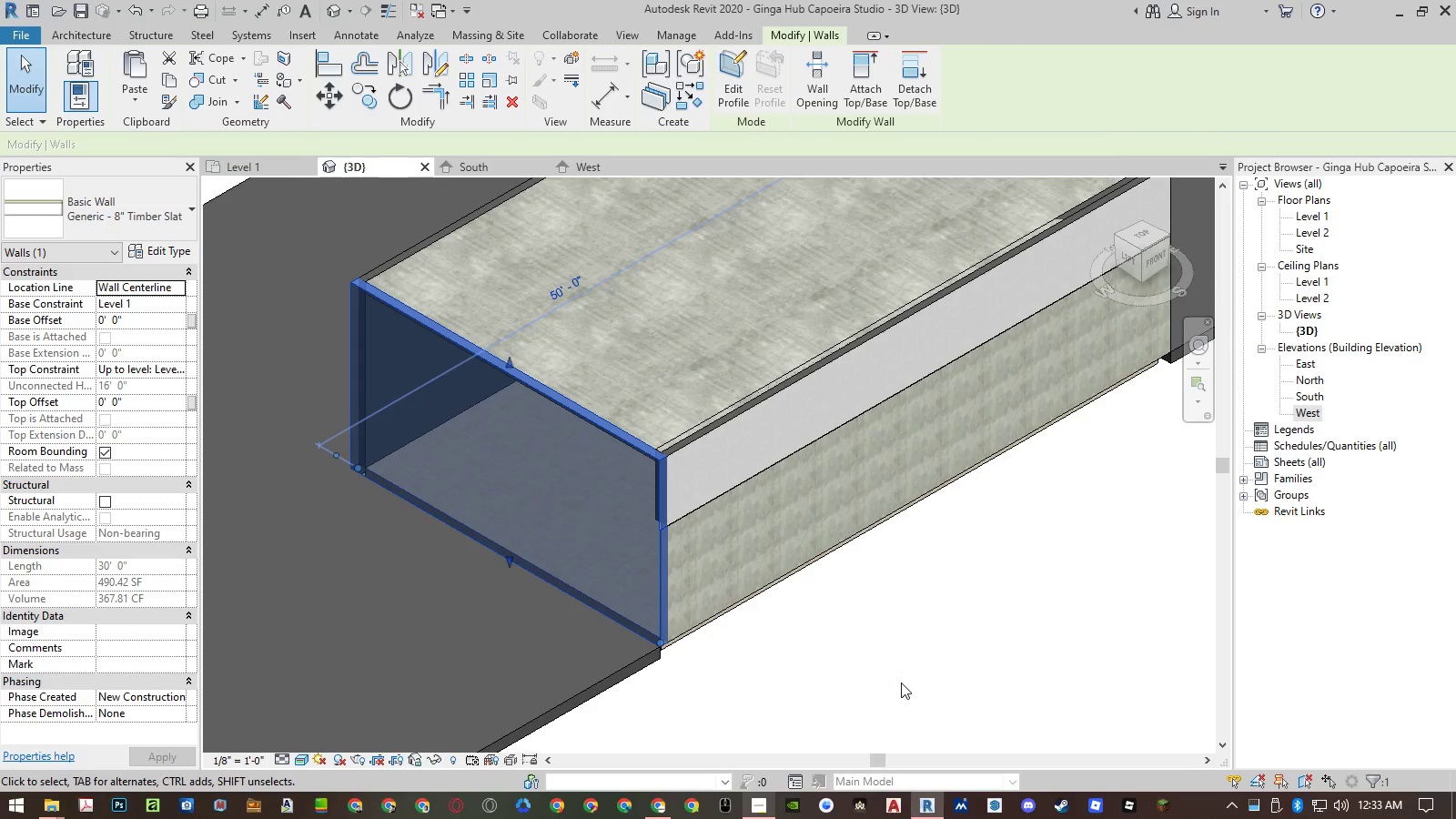 
left_click([901, 682])
 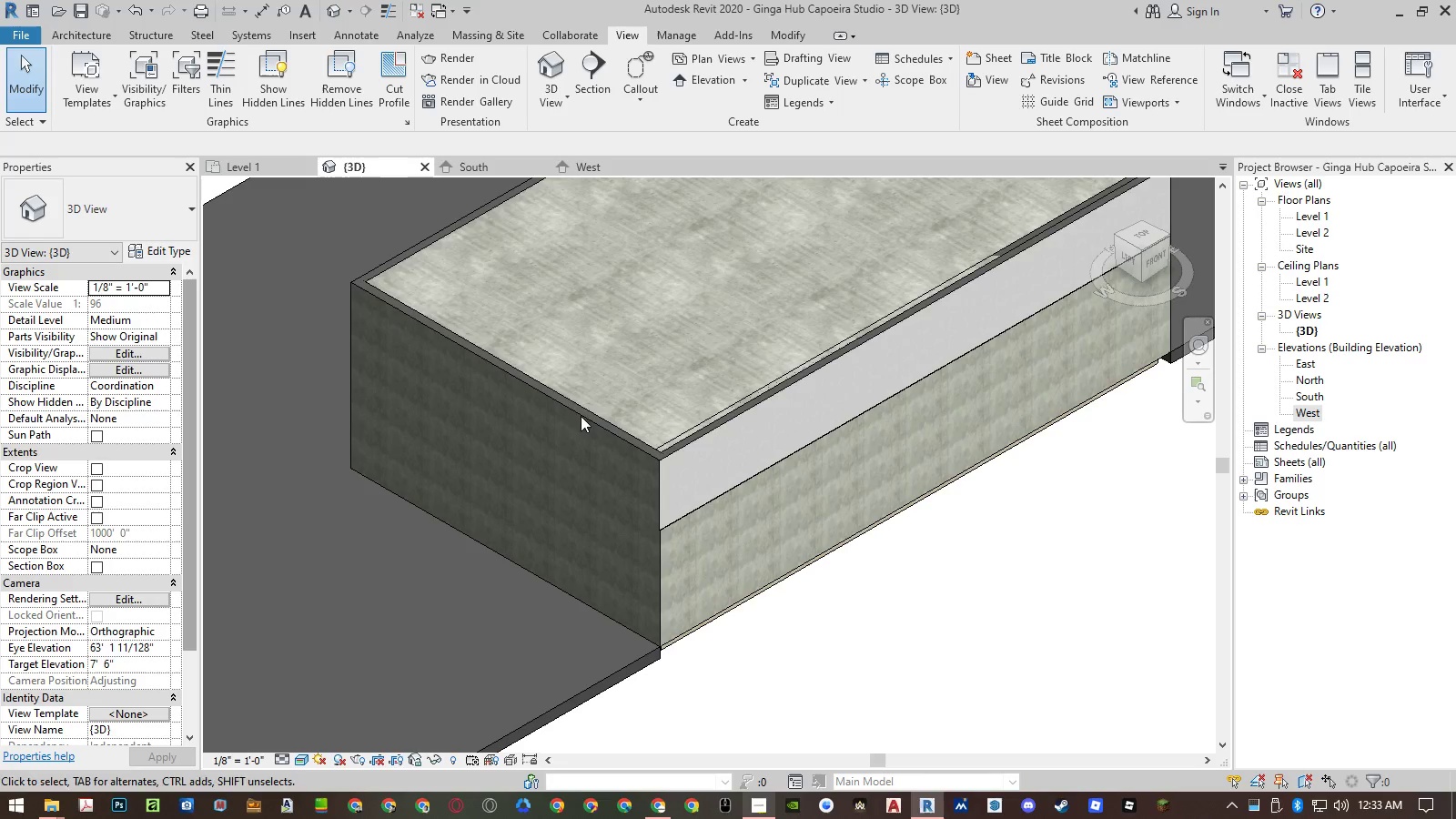 
left_click_drag(start_coordinate=[564, 400], to_coordinate=[146, 246])